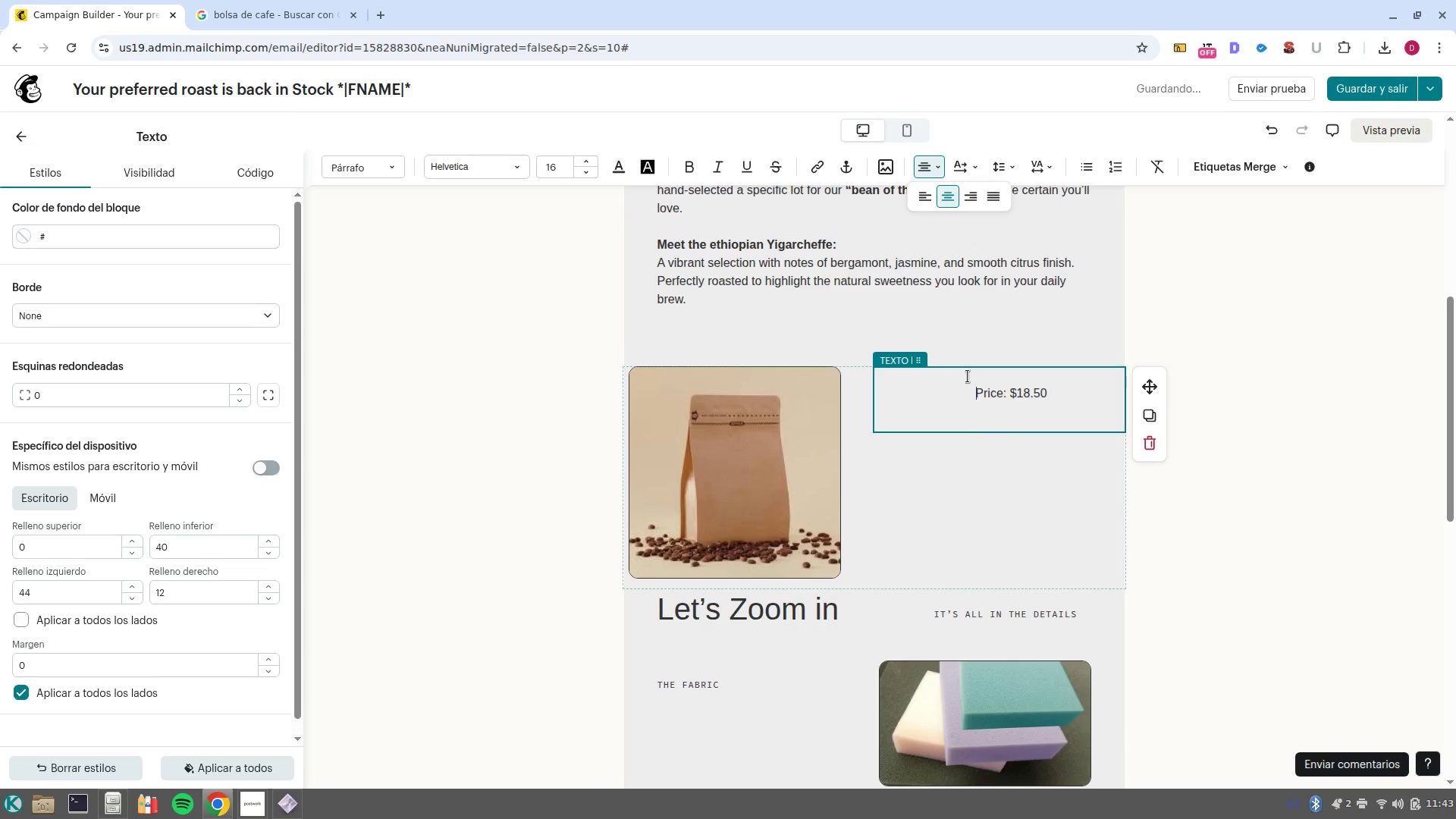 
key(NumpadEnter)
 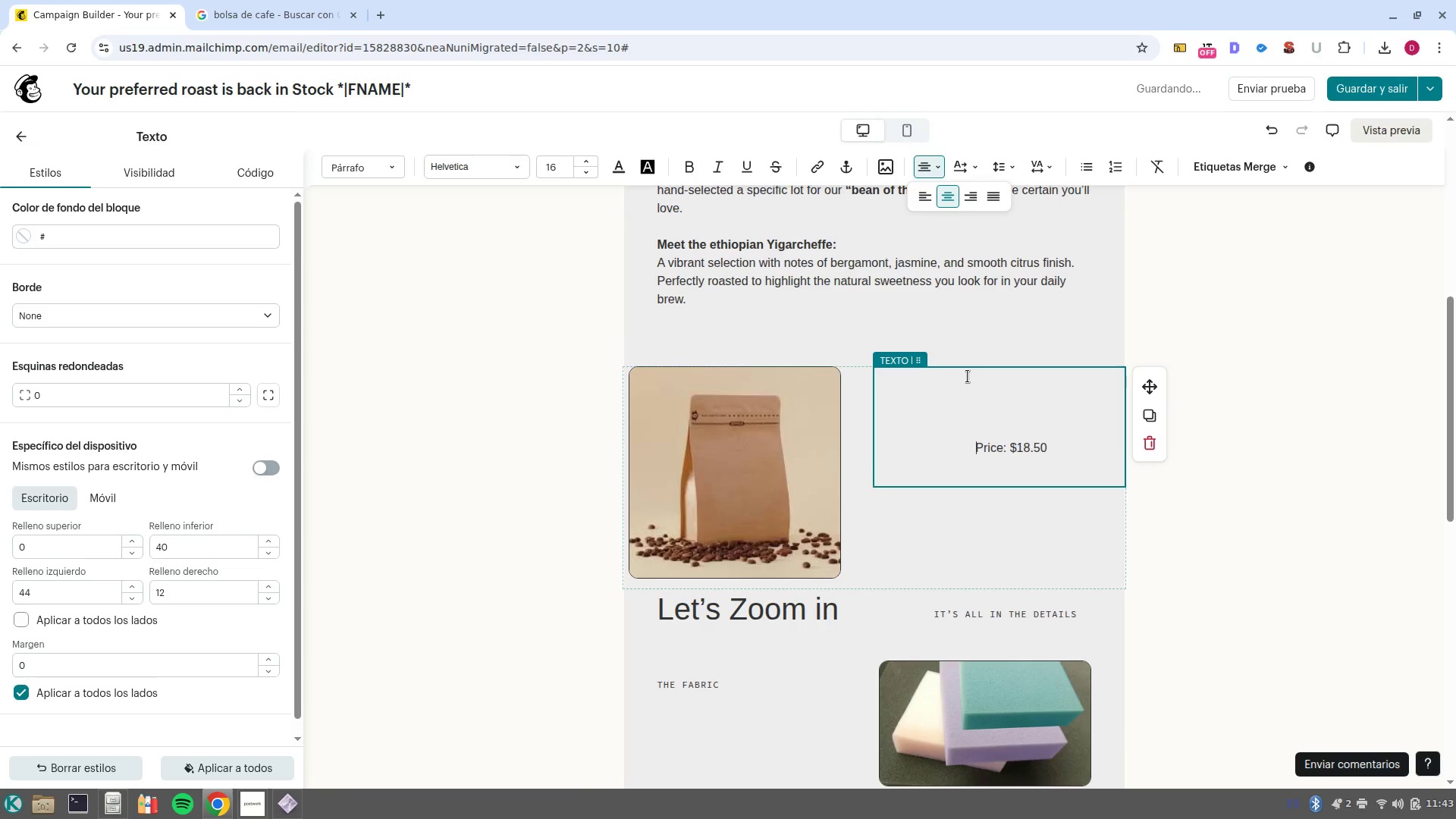 
key(NumpadEnter)
 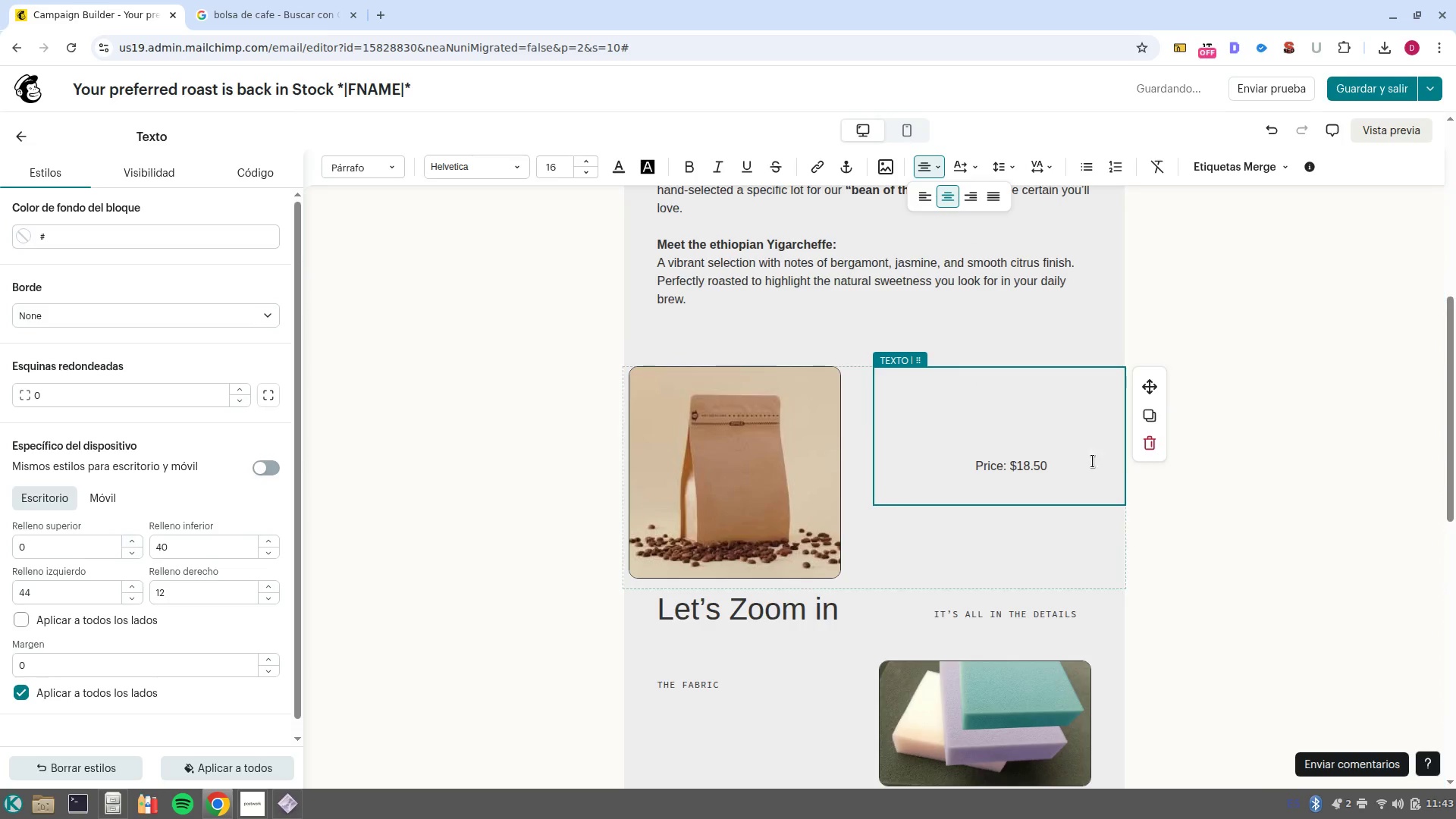 
left_click_drag(start_coordinate=[1080, 465], to_coordinate=[911, 463])
 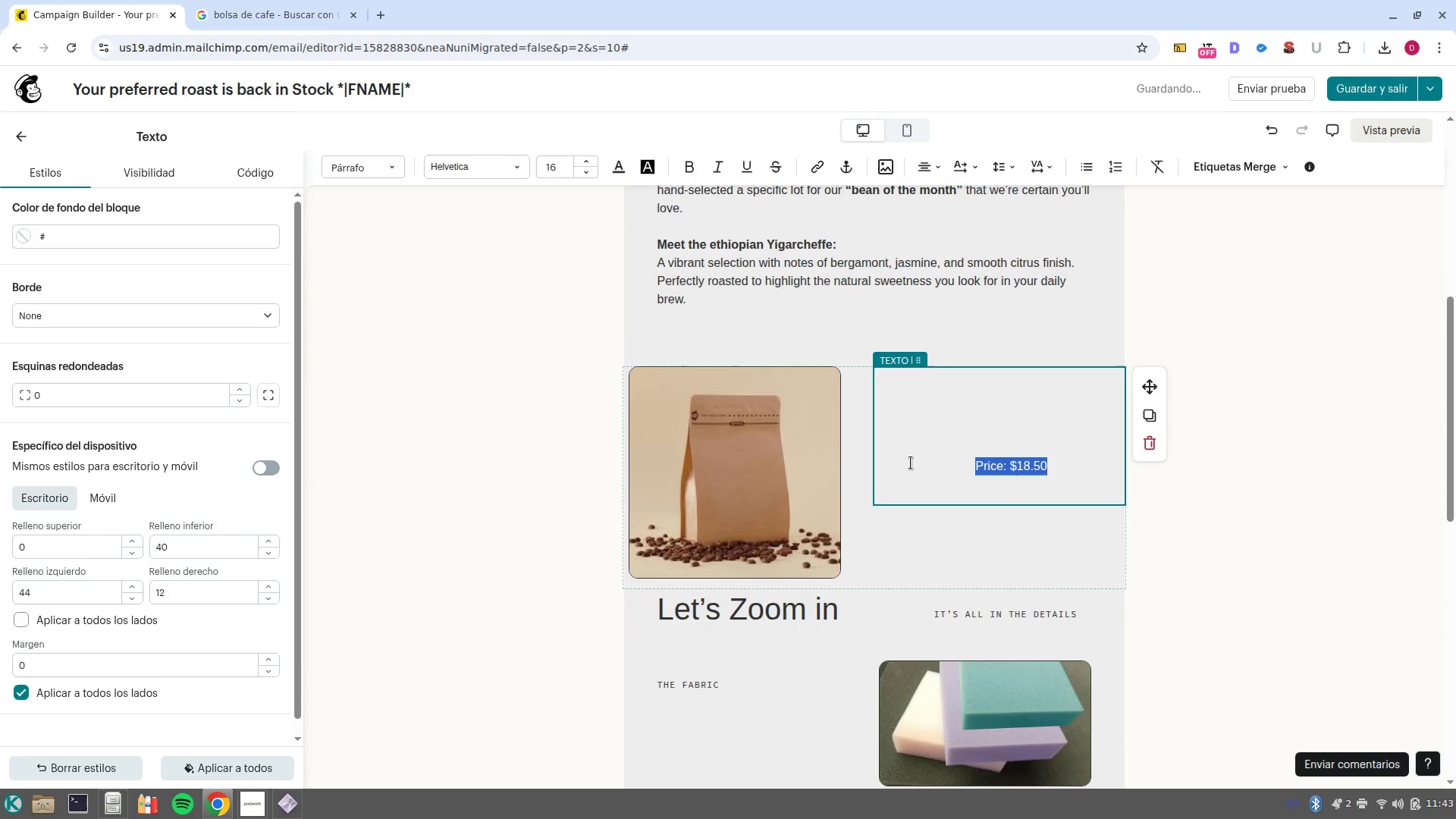 
key(Control+B)
 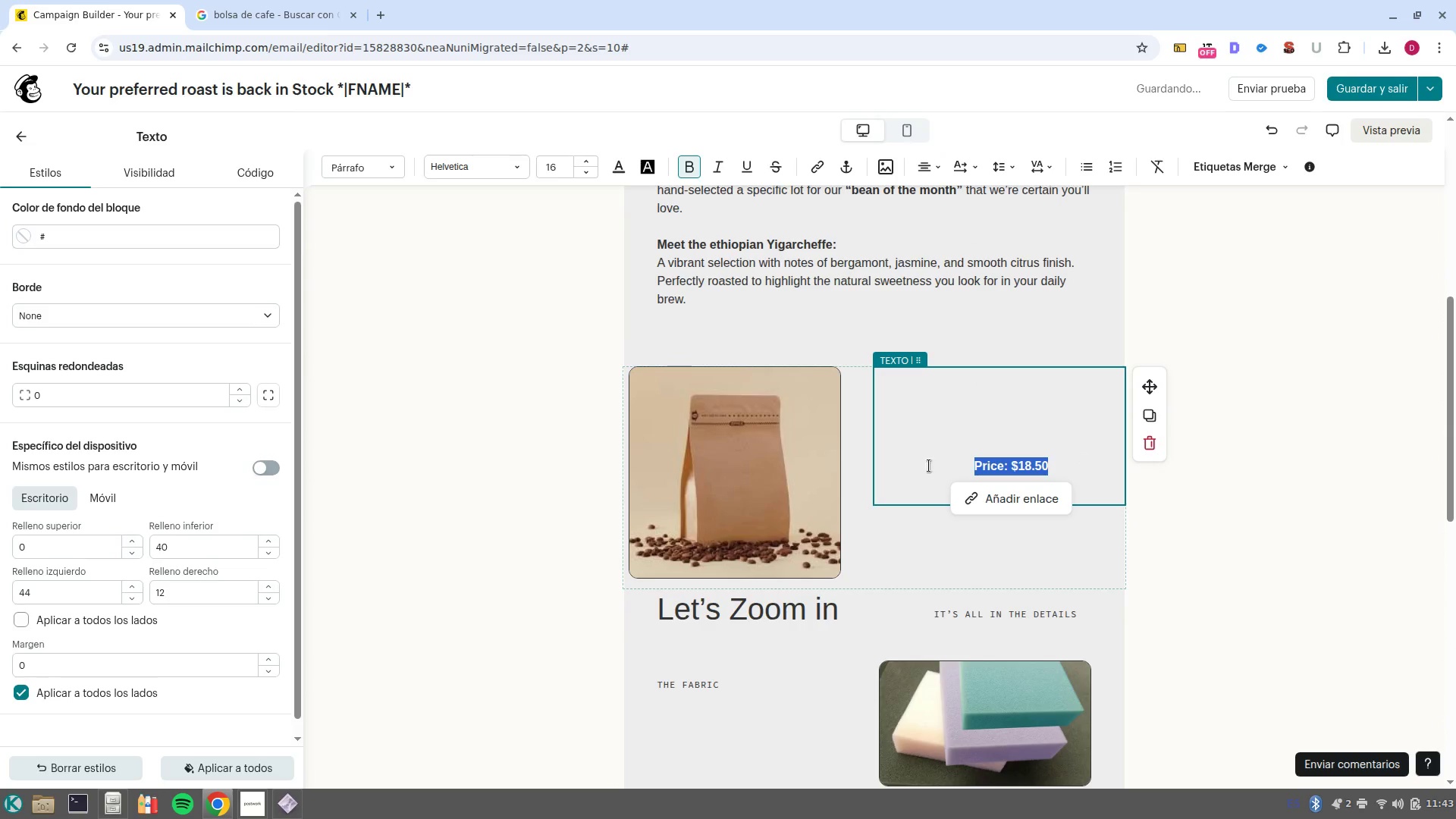 
left_click([953, 469])
 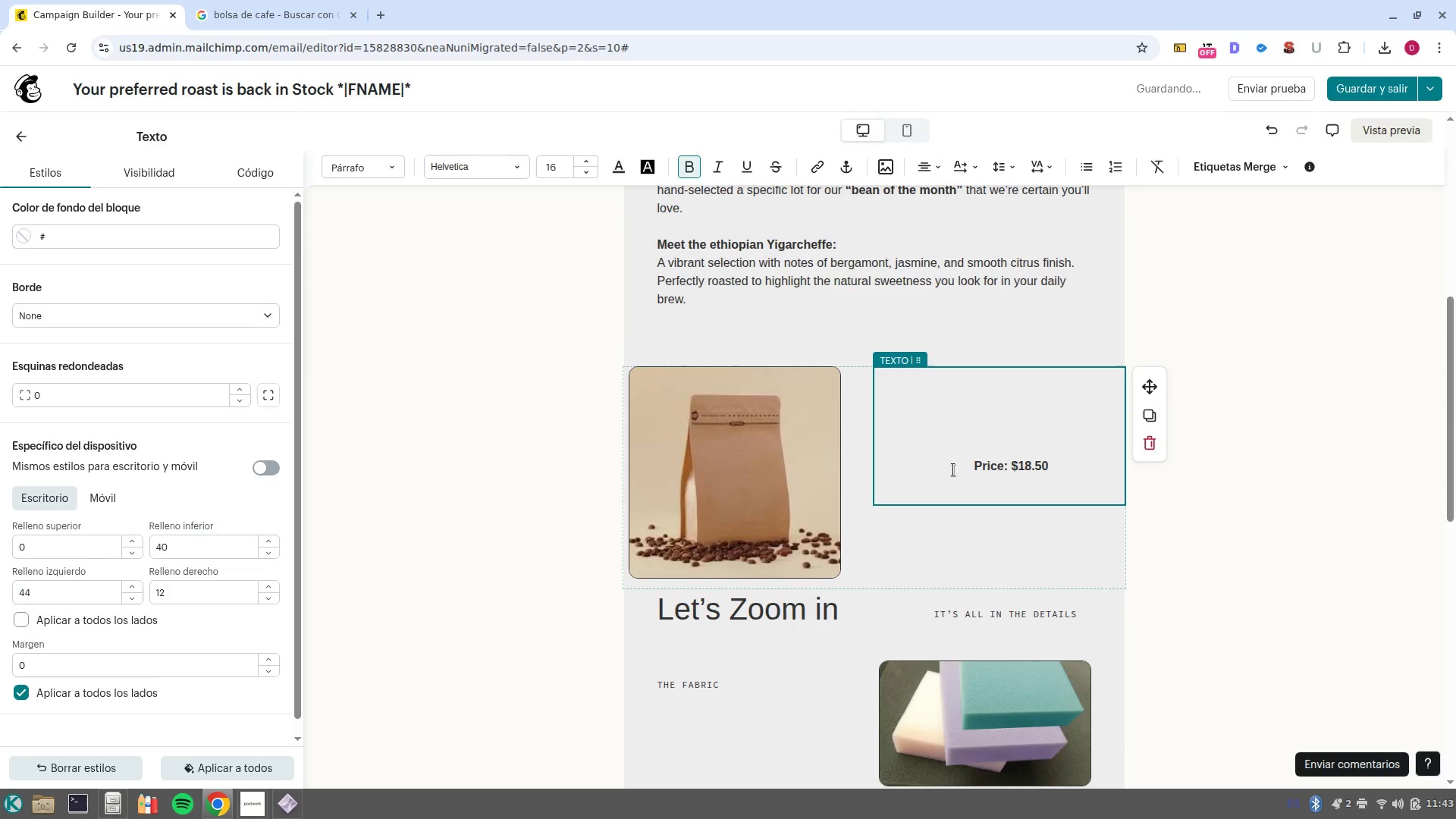 
key(Backspace)
 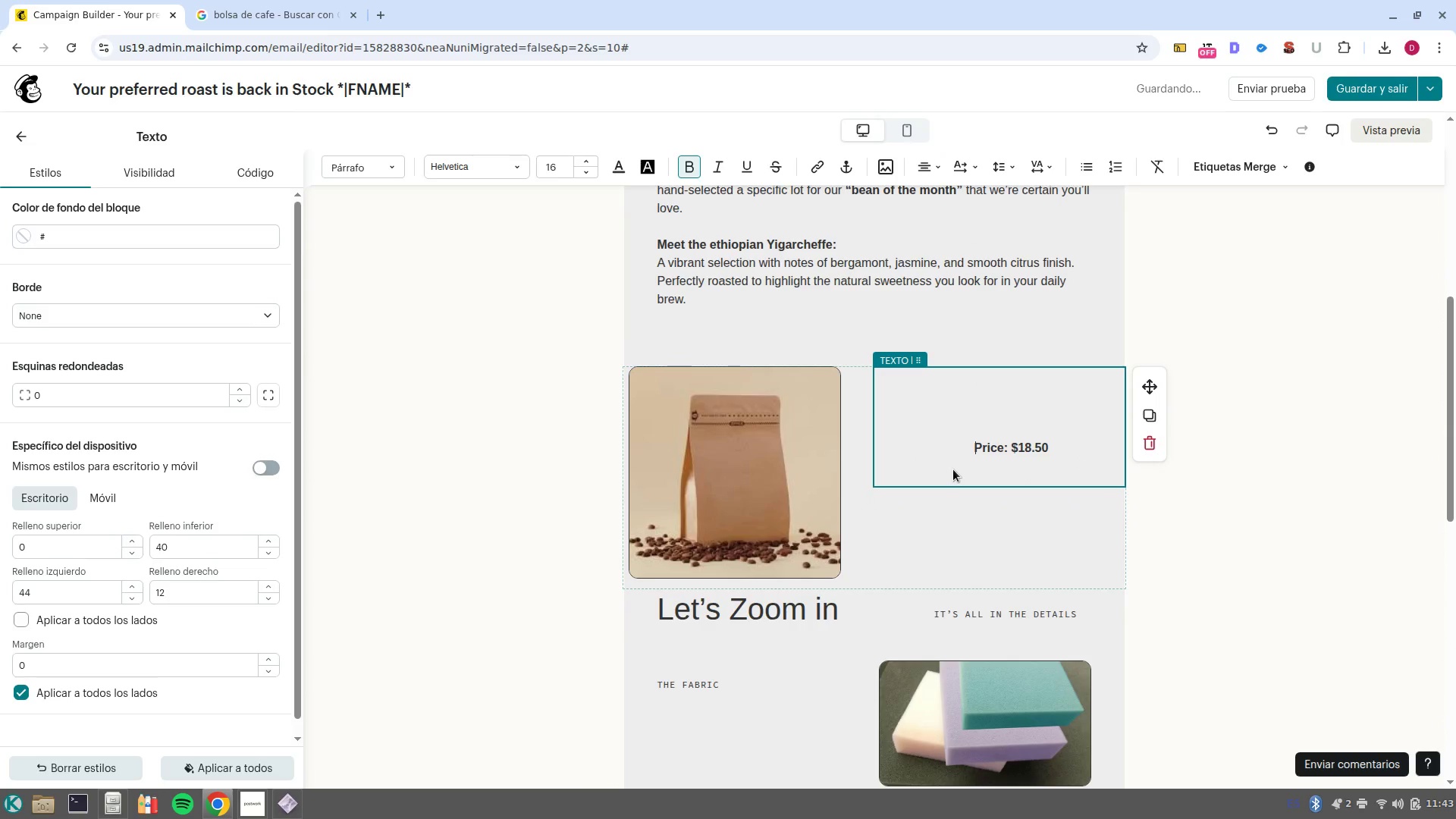 
key(Backspace)
 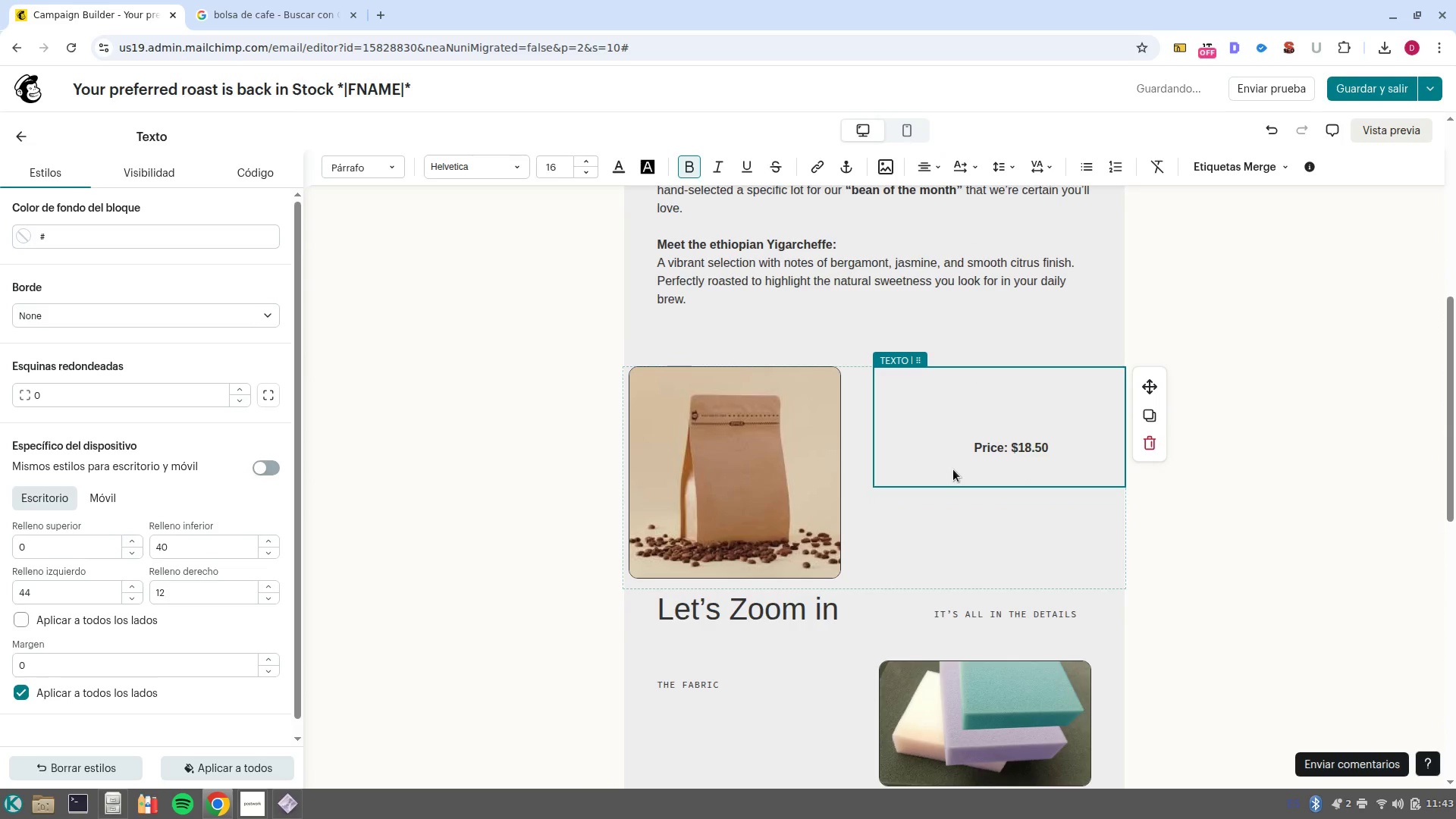 
key(Backspace)
 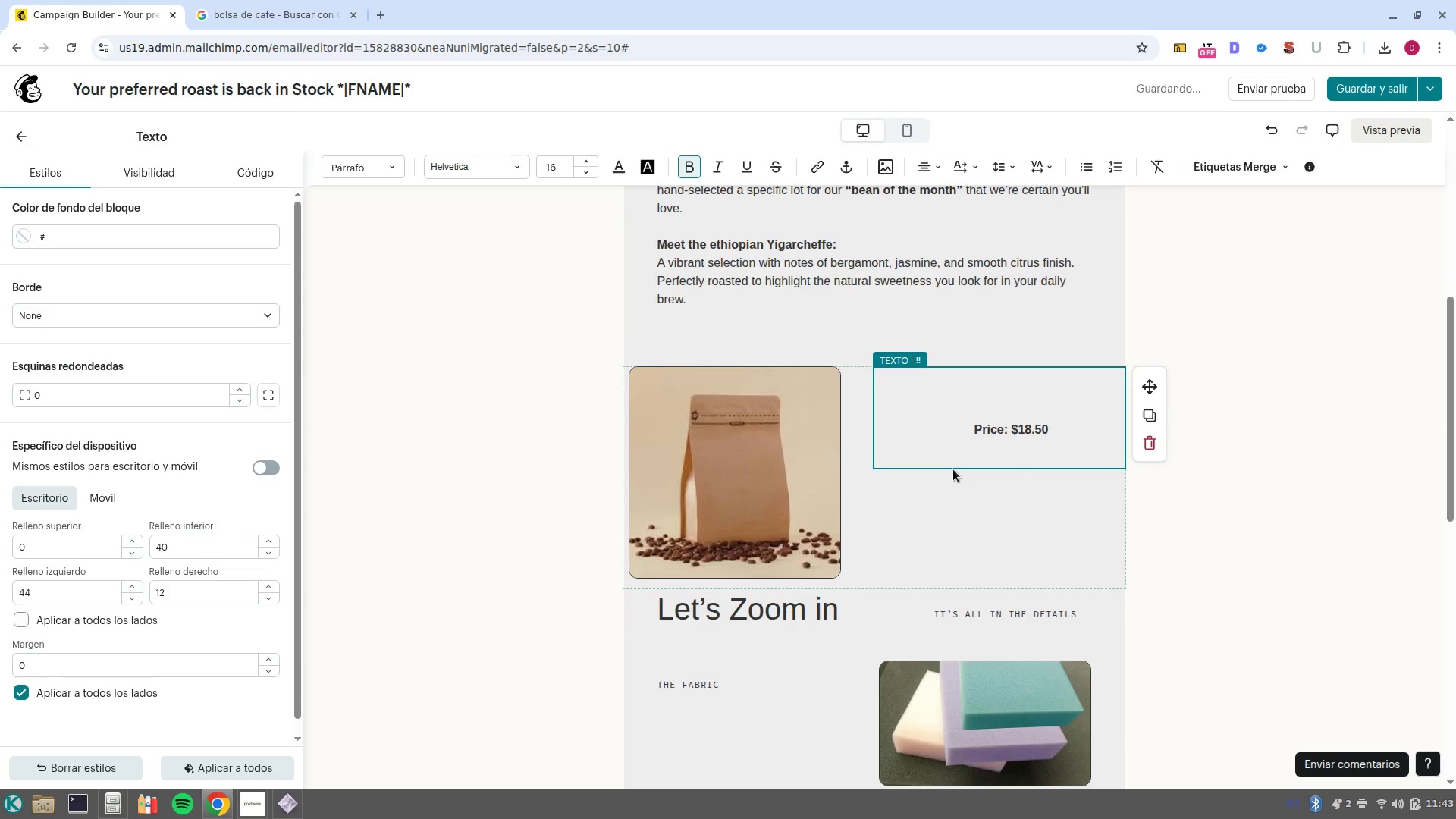 
key(Backspace)
 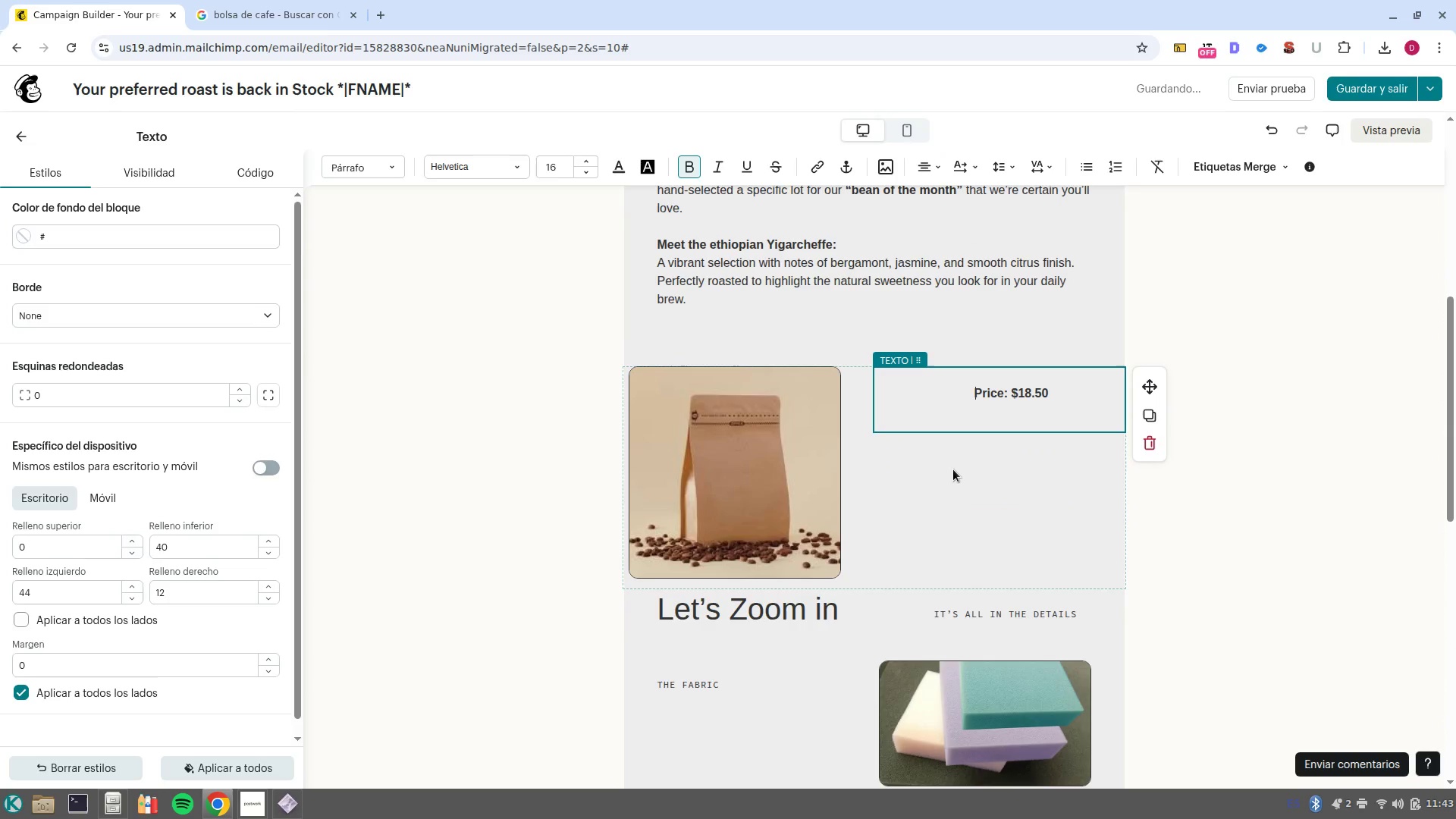 
key(Backspace)
 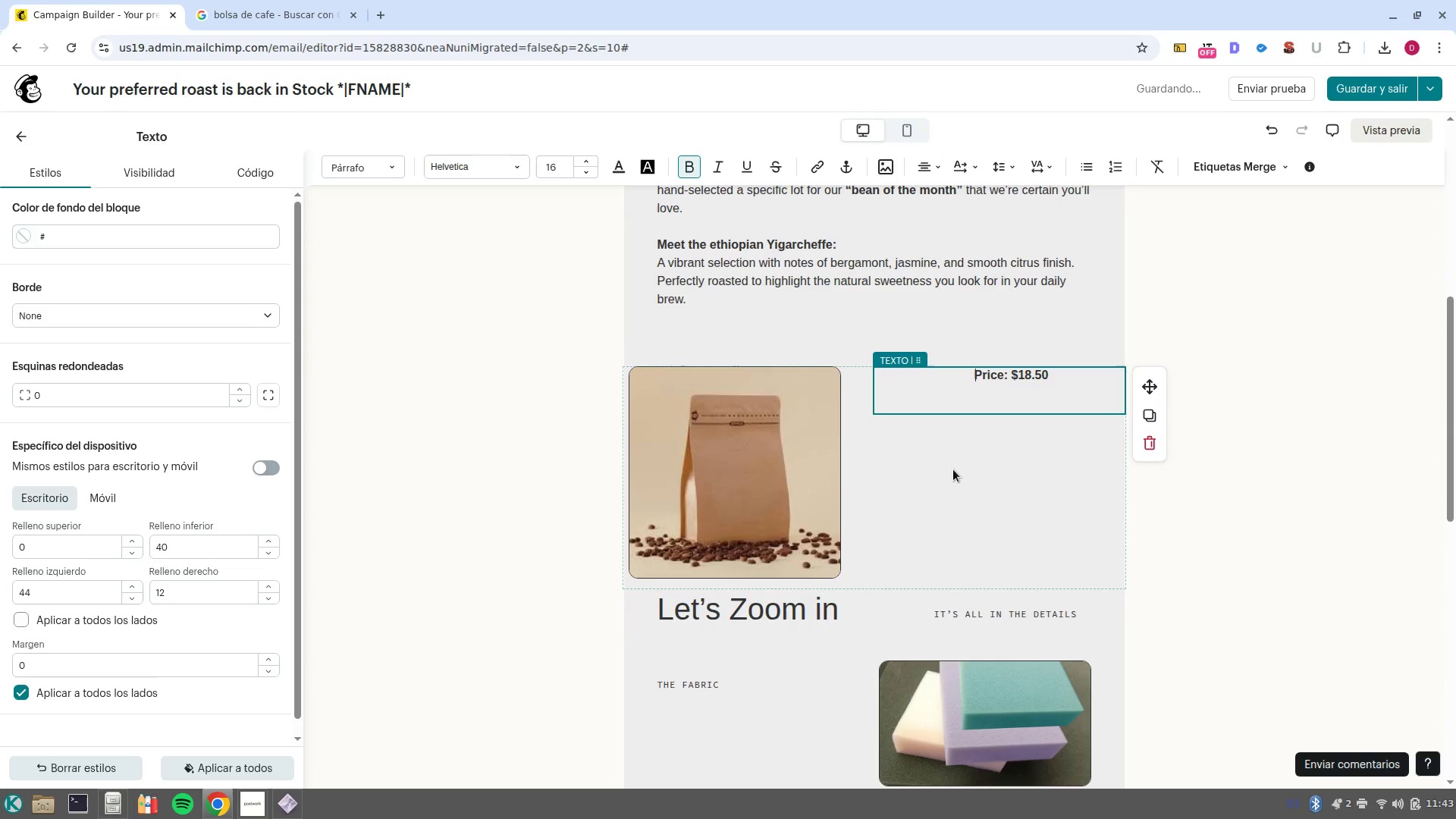 
key(Backspace)
 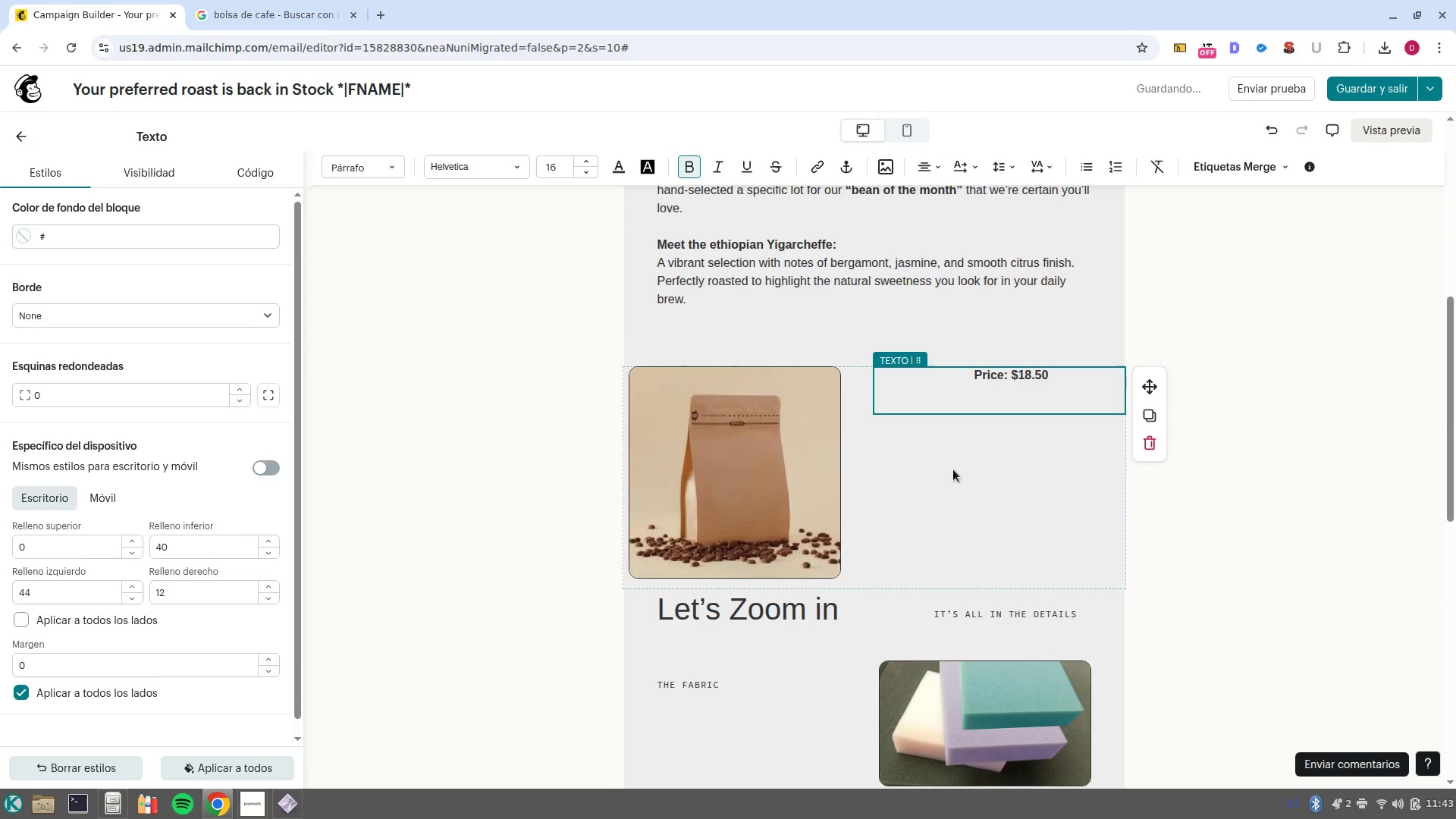 
key(Backspace)
 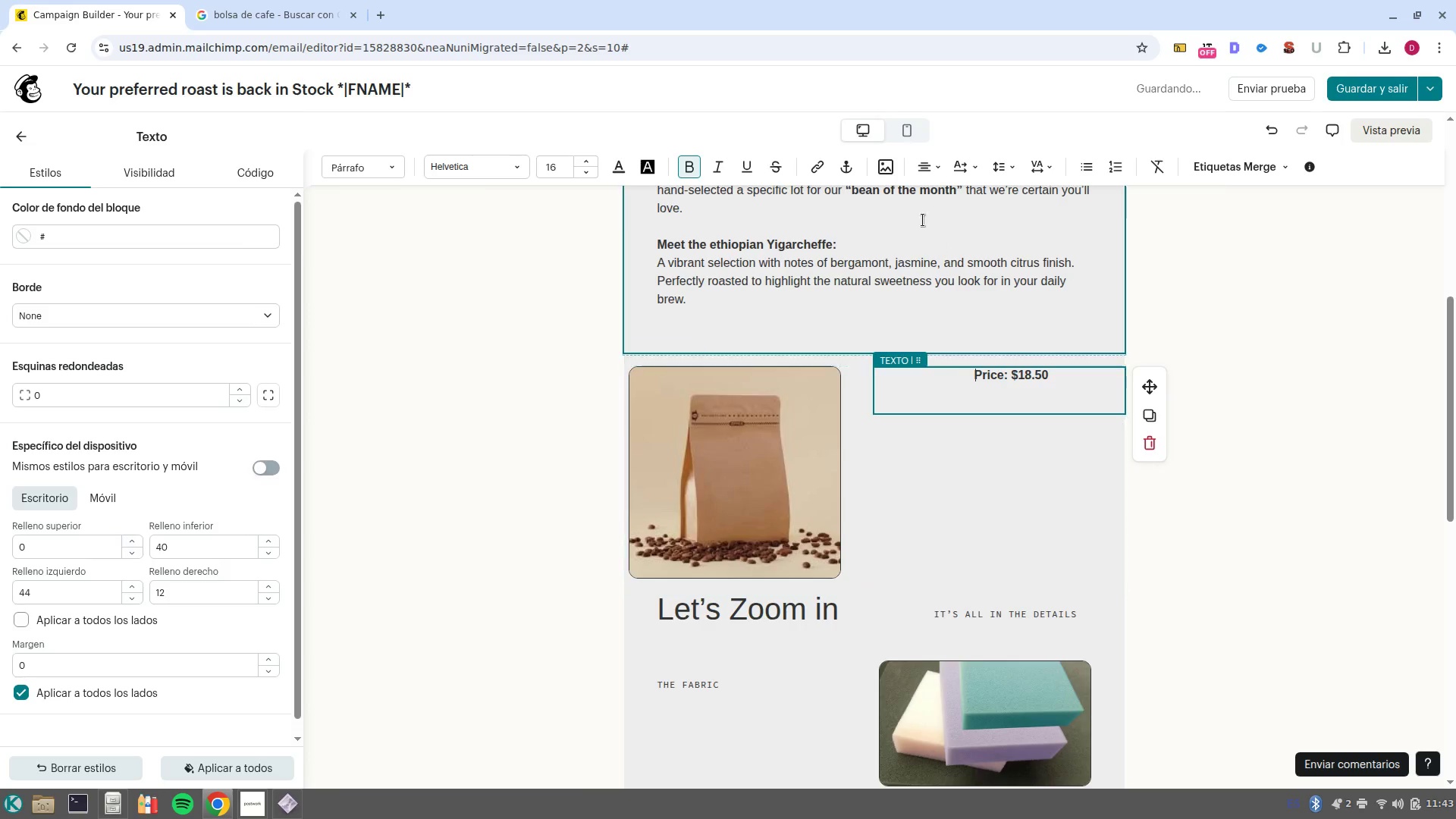 
left_click([918, 177])
 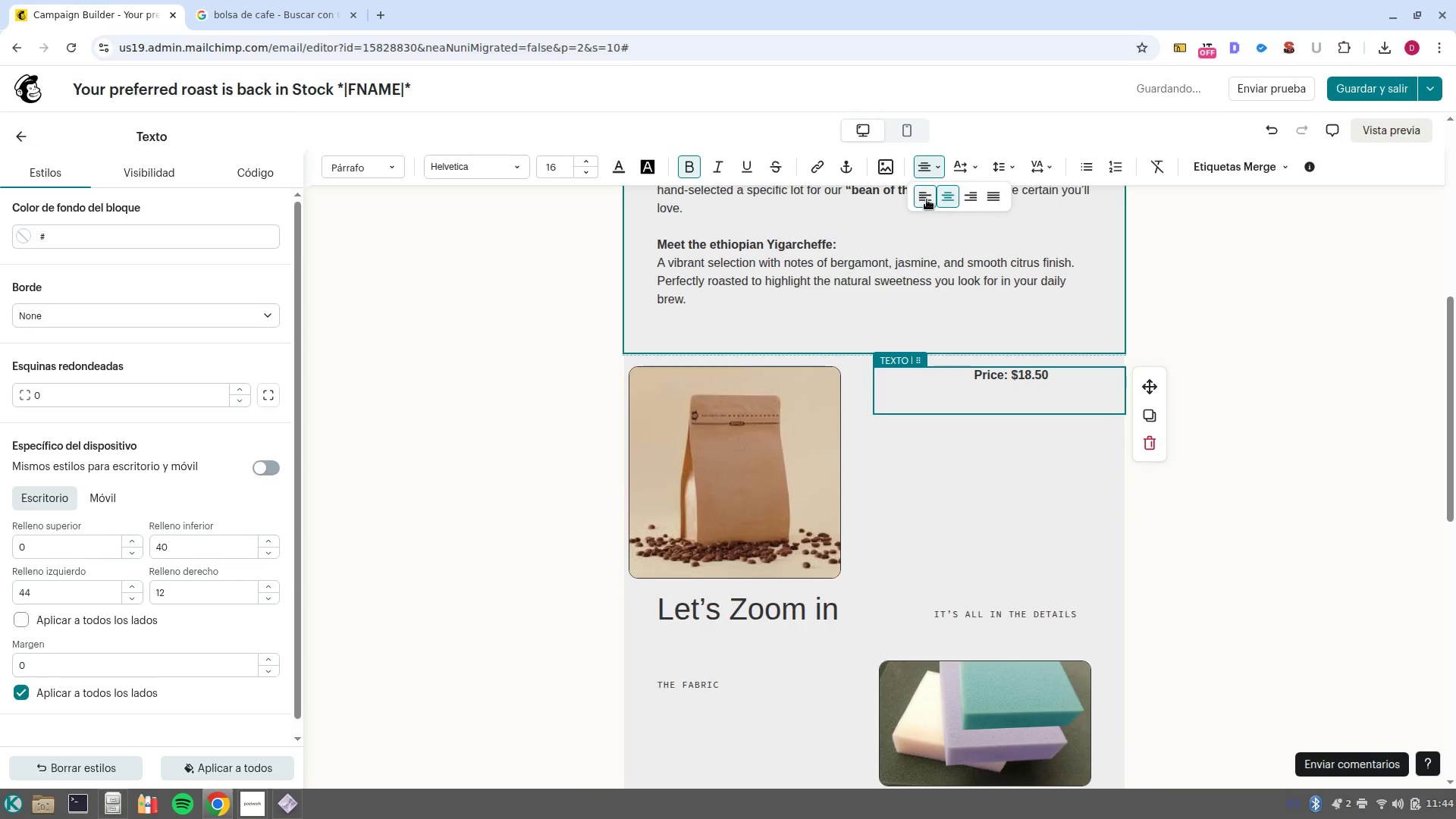 
left_click([927, 199])
 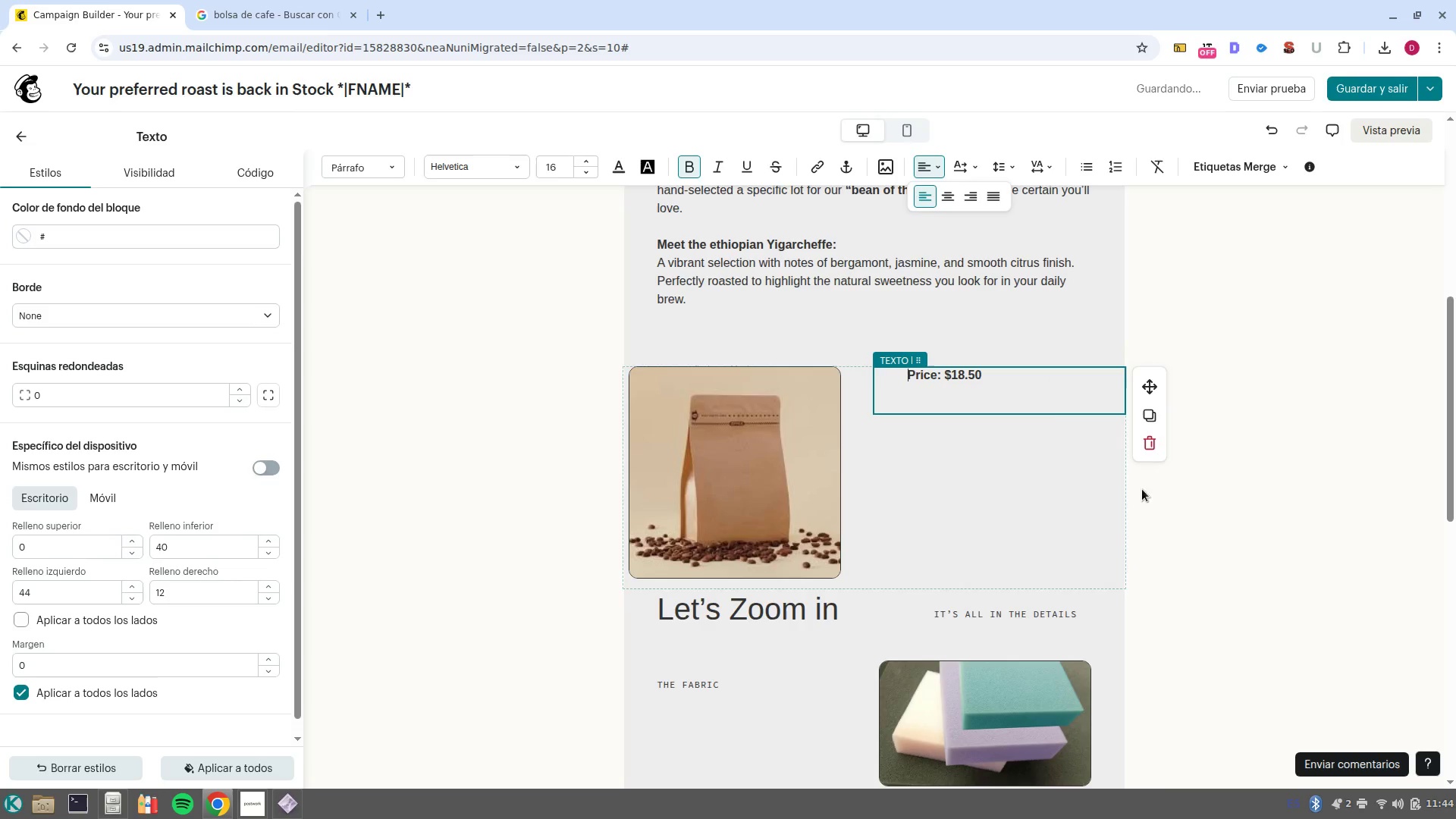 
left_click([1280, 503])
 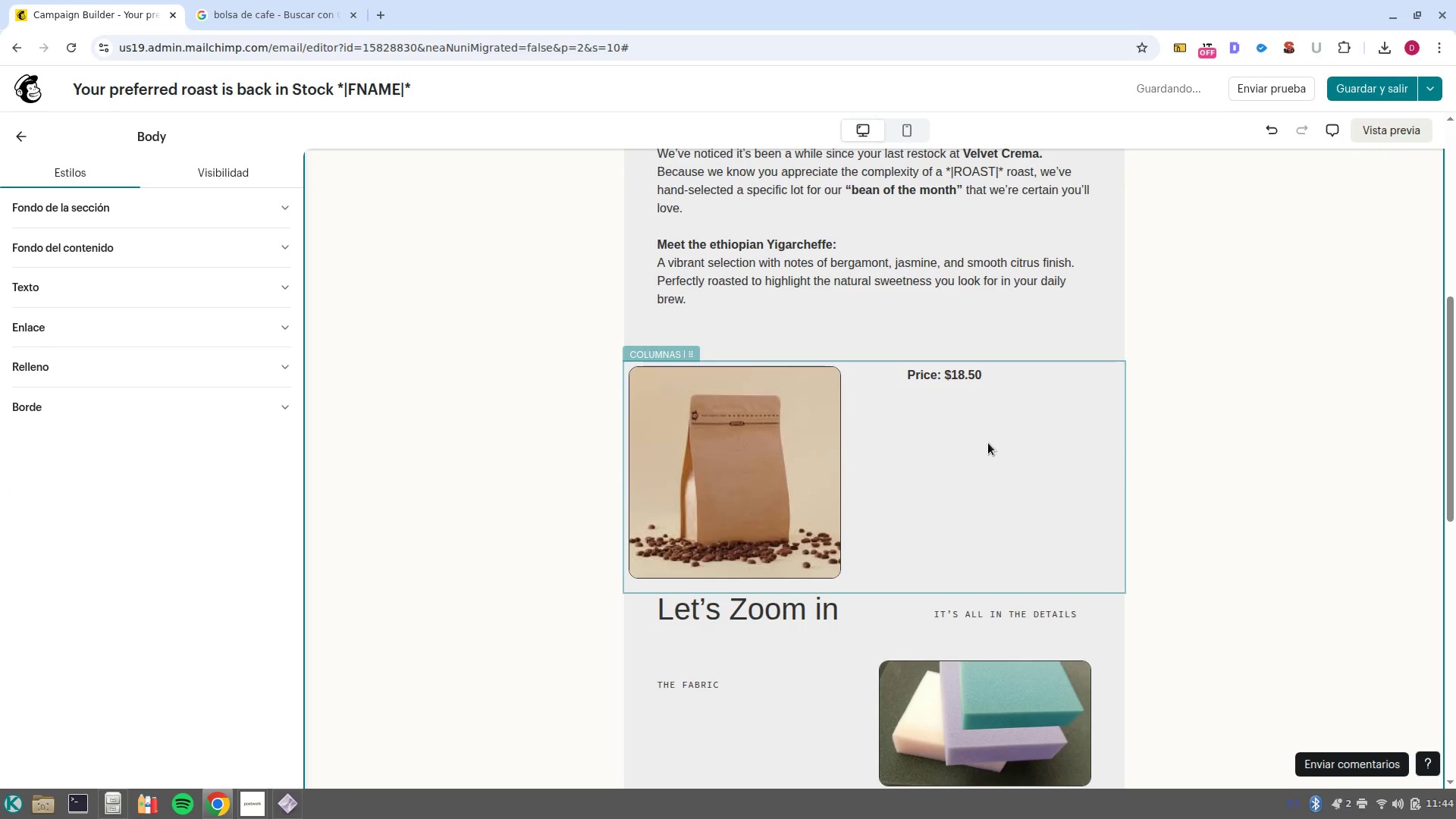 
scroll: coordinate [987, 425], scroll_direction: up, amount: 2.0
 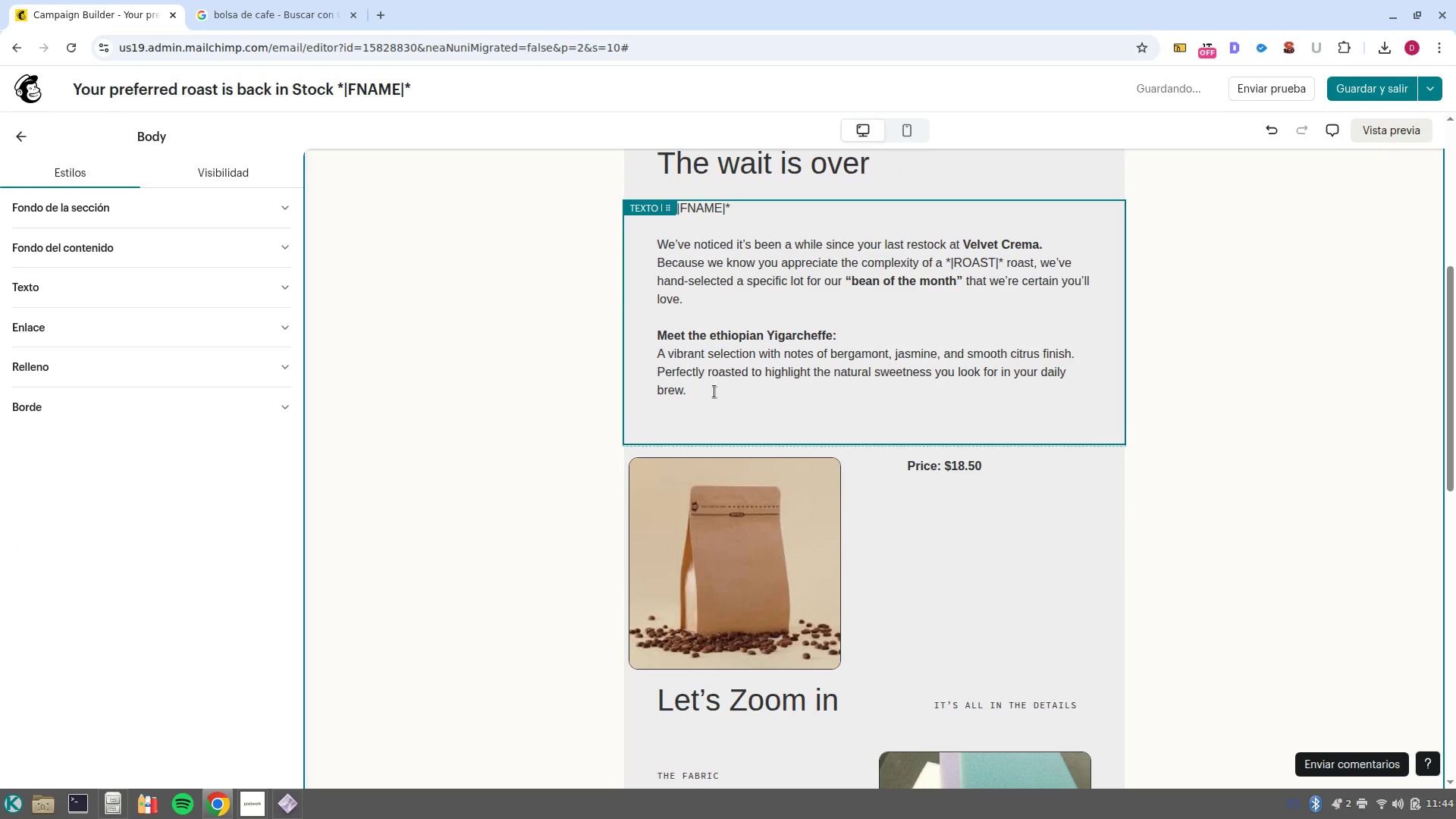 
left_click_drag(start_coordinate=[714, 391], to_coordinate=[640, 337])
 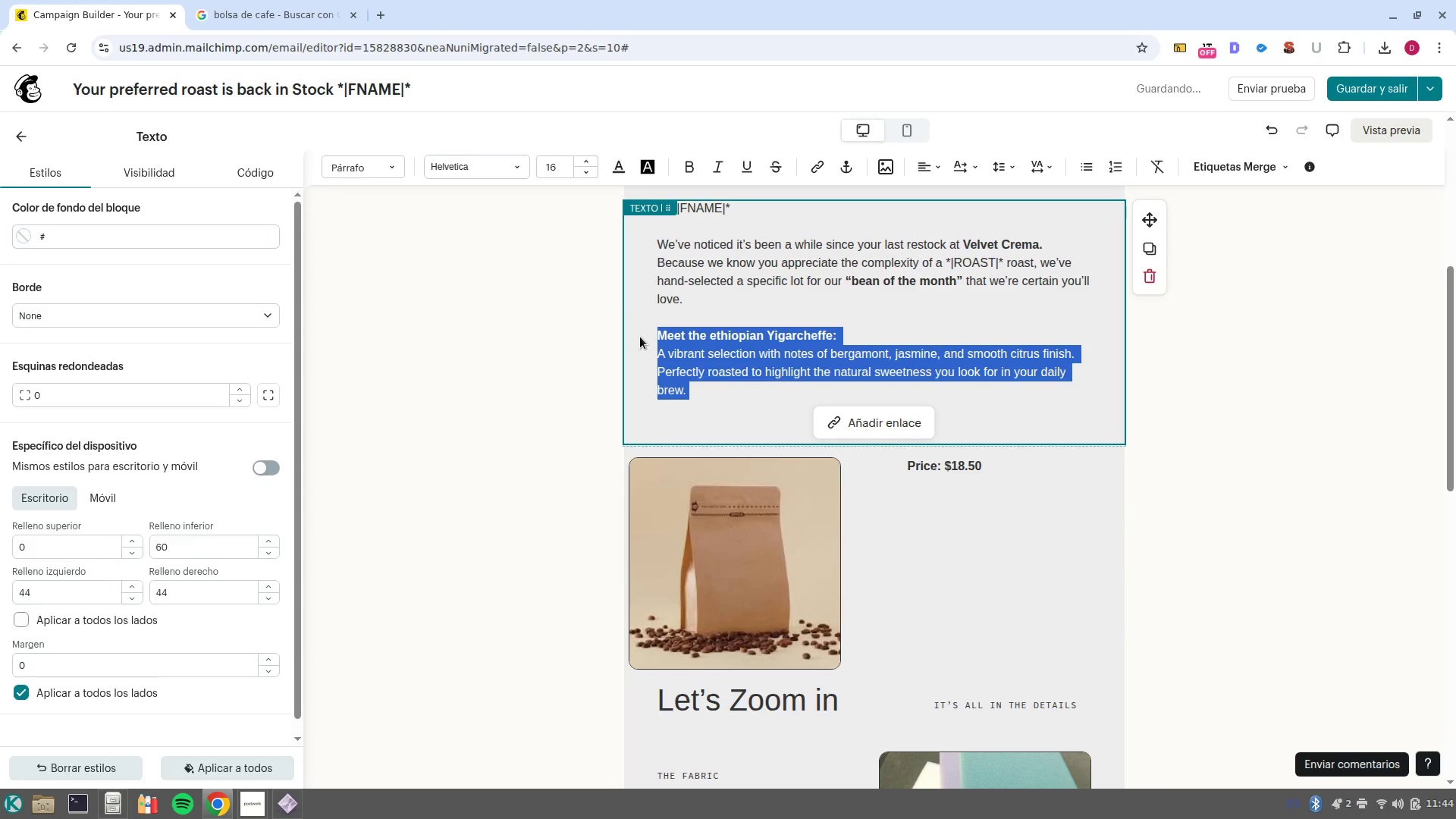 
key(Control+X)
 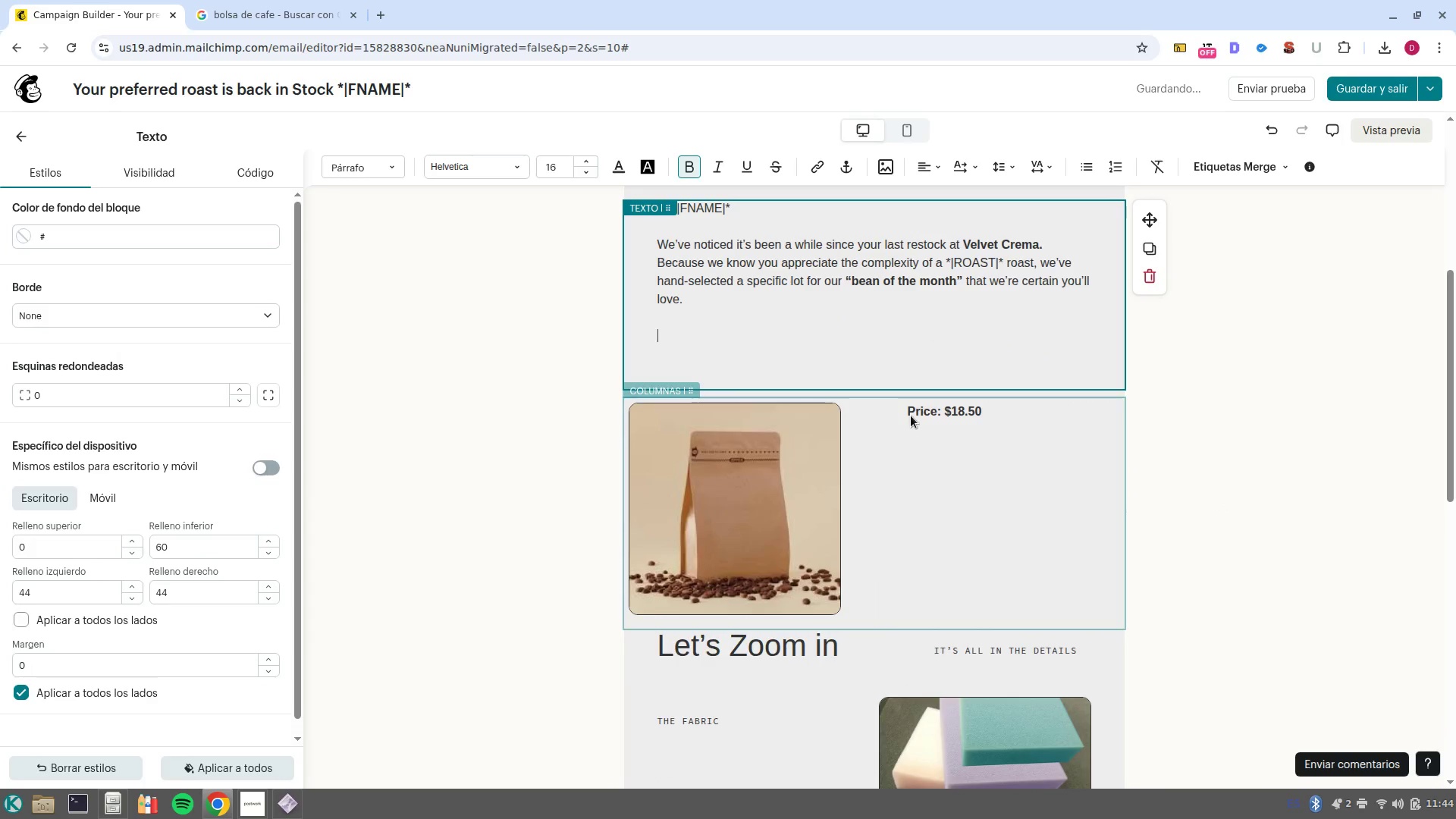 
left_click([902, 413])
 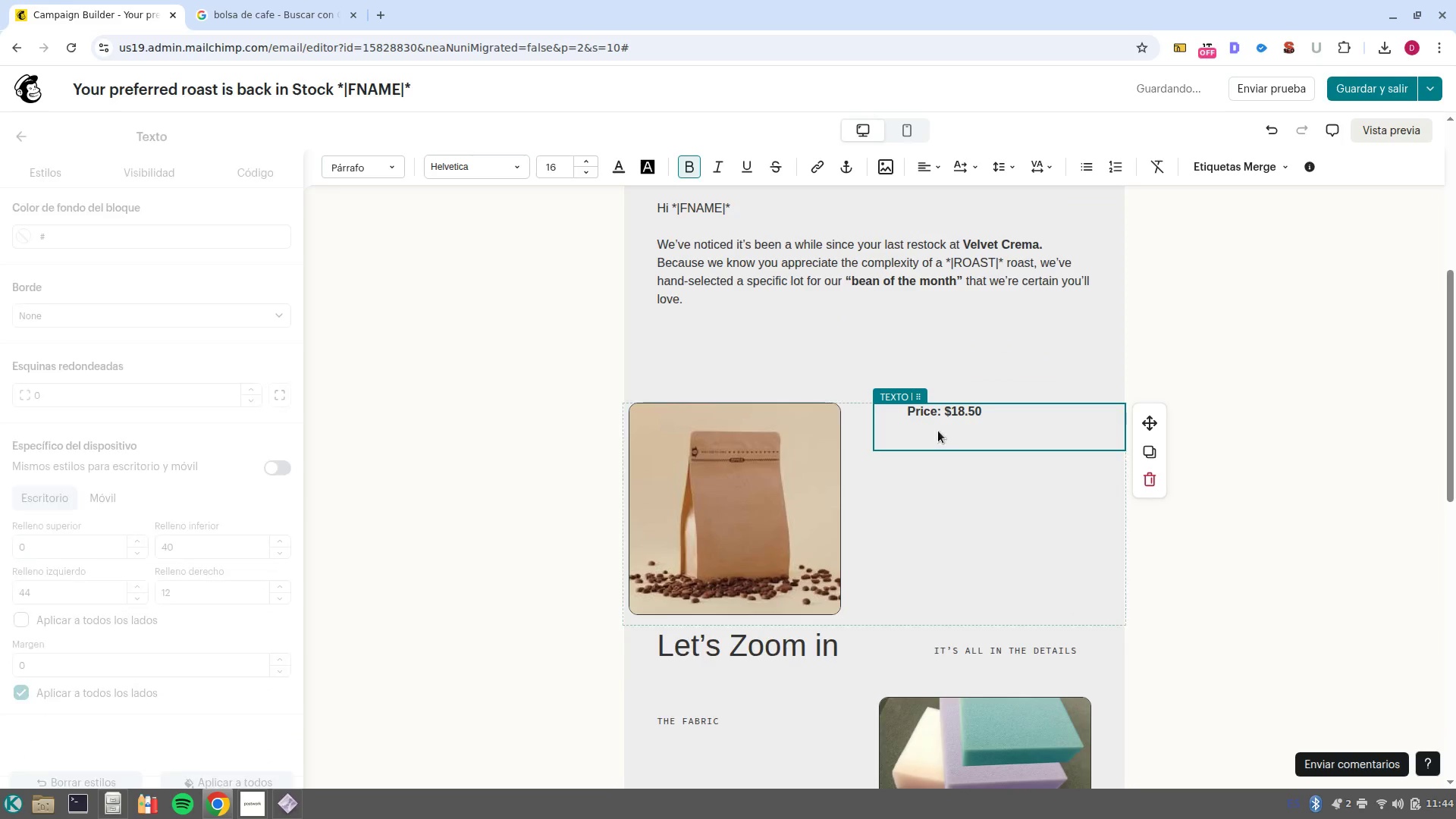 
left_click([940, 431])
 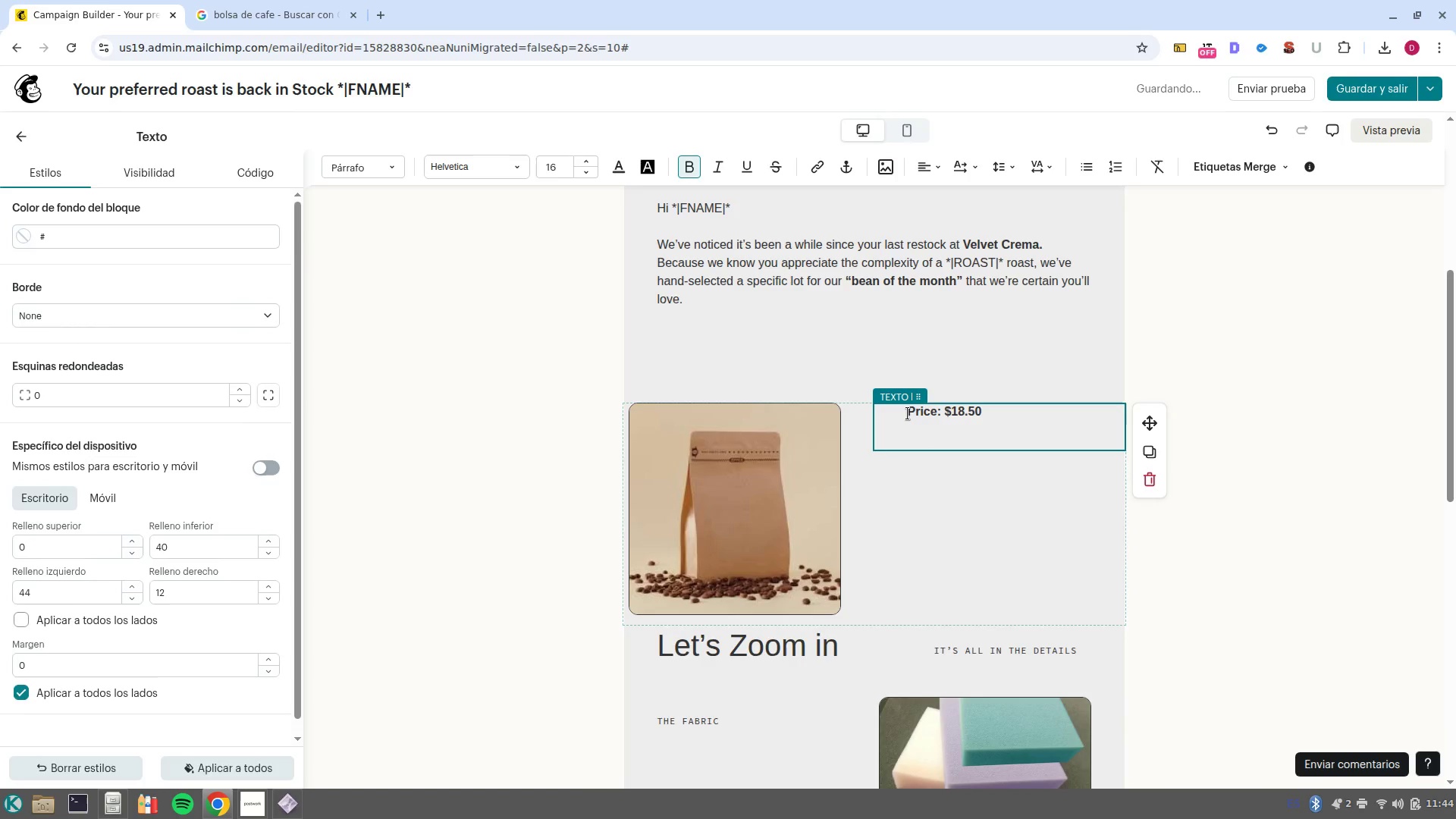 
left_click([908, 413])
 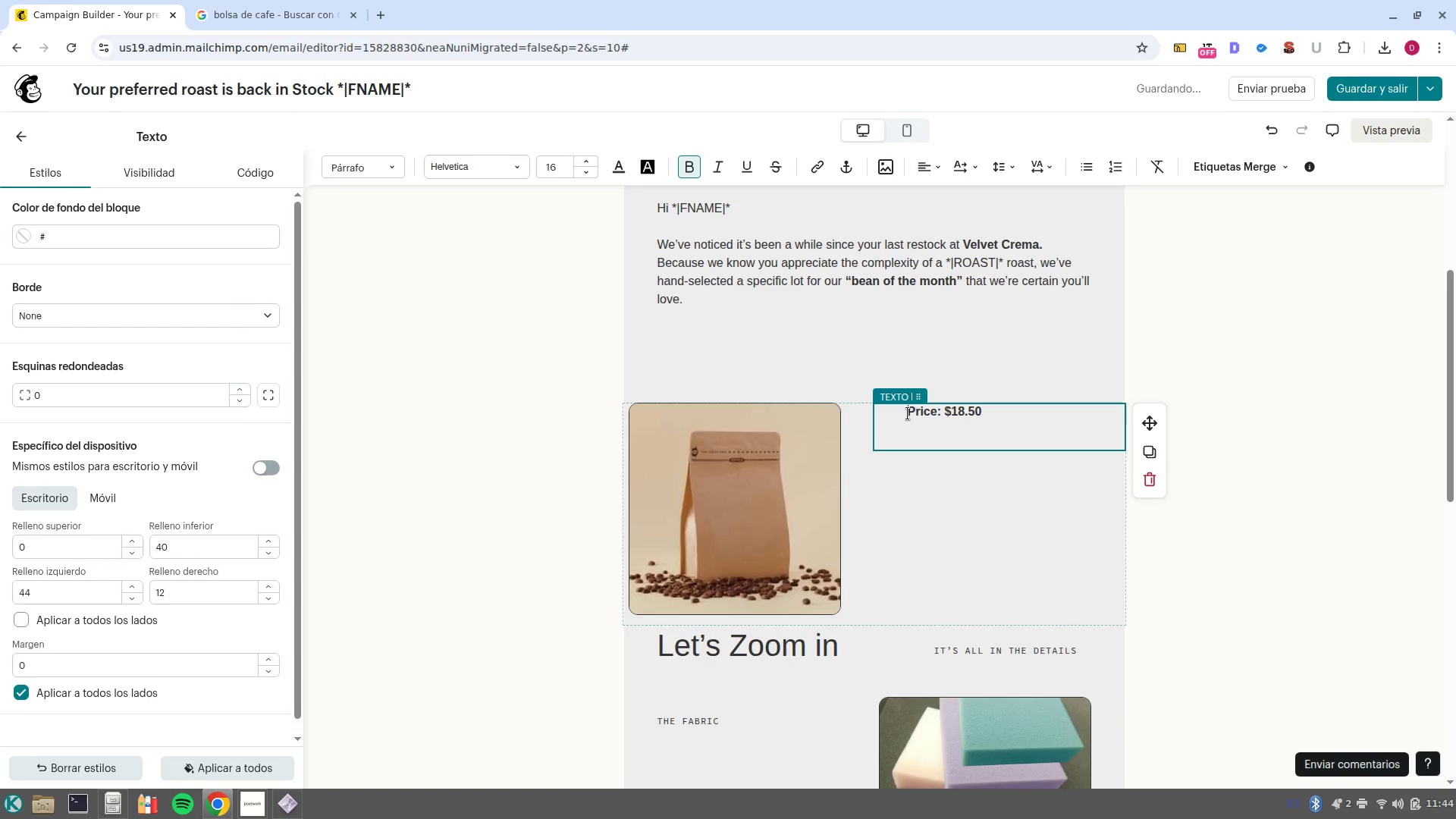 
key(Control+V)
 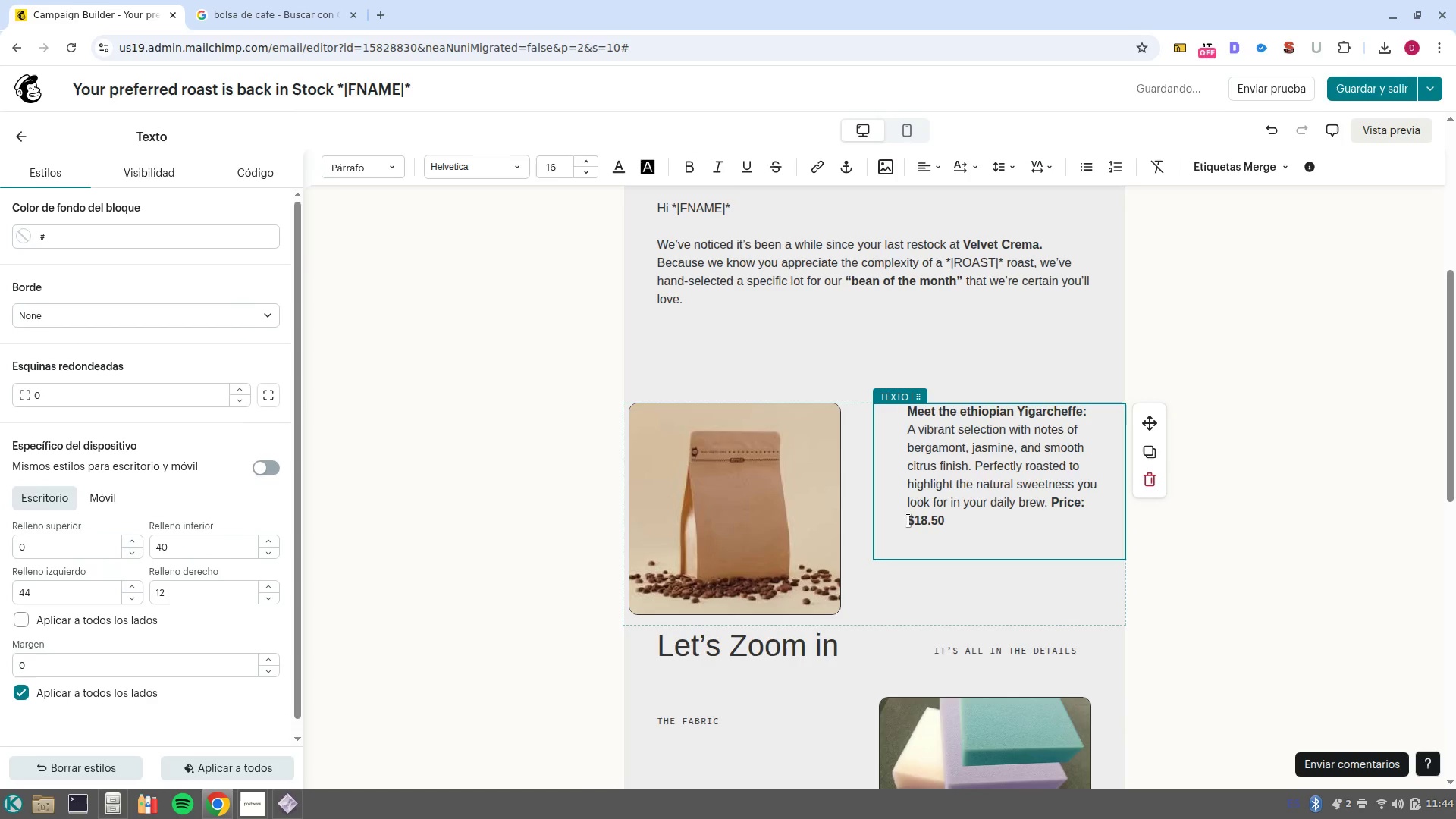 
left_click([1054, 500])
 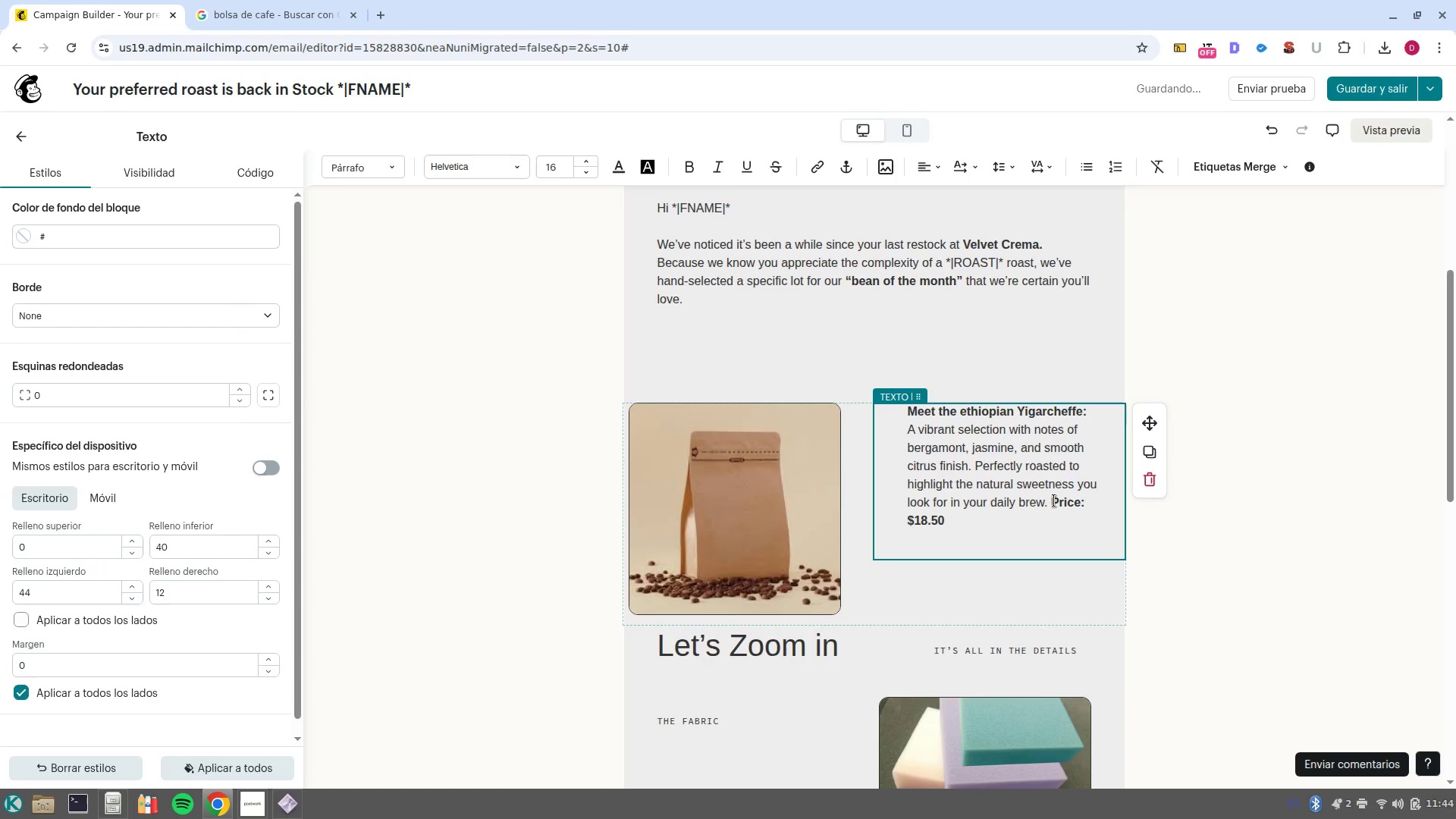 
key(NumpadEnter)
 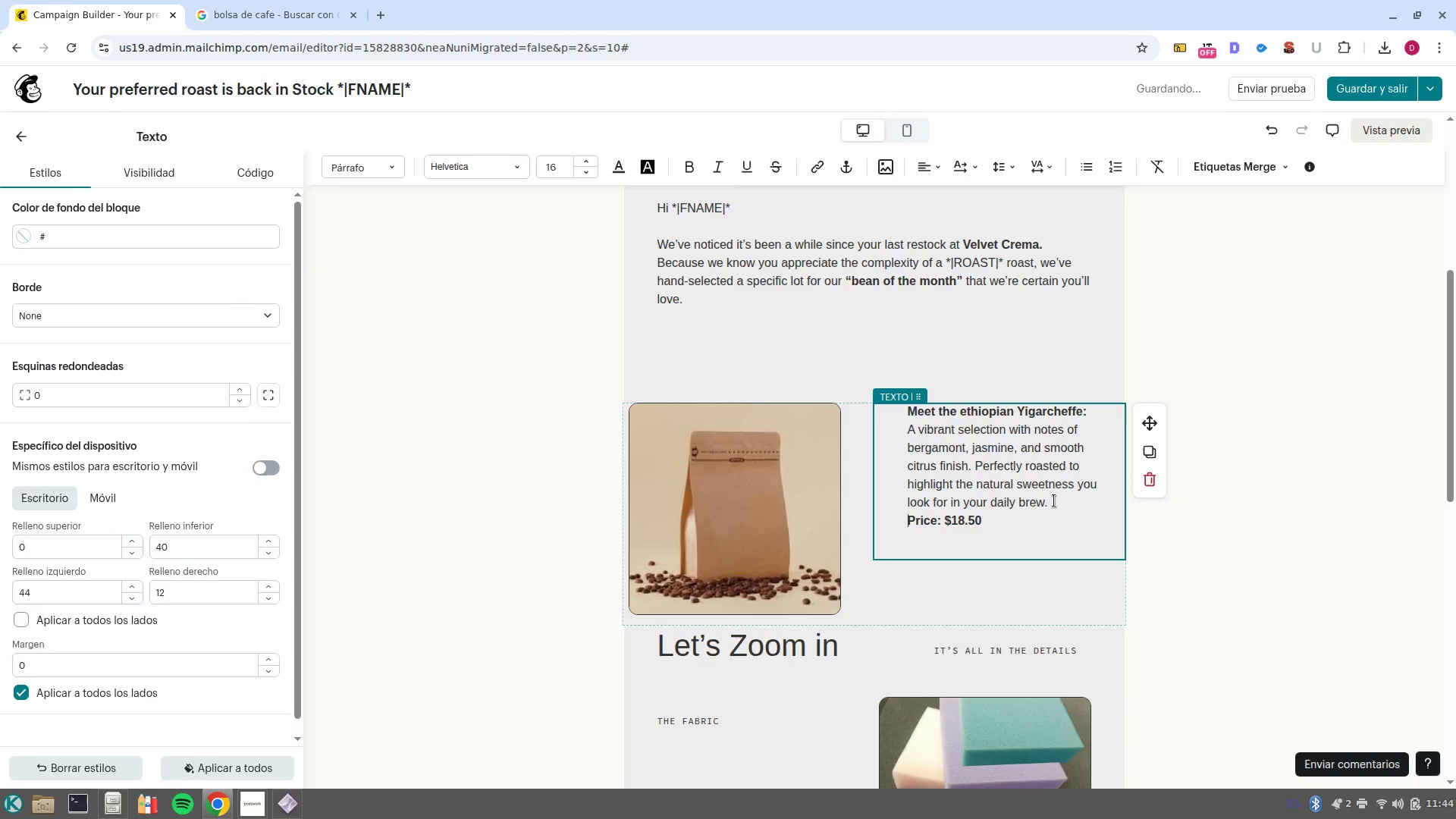 
key(NumpadEnter)
 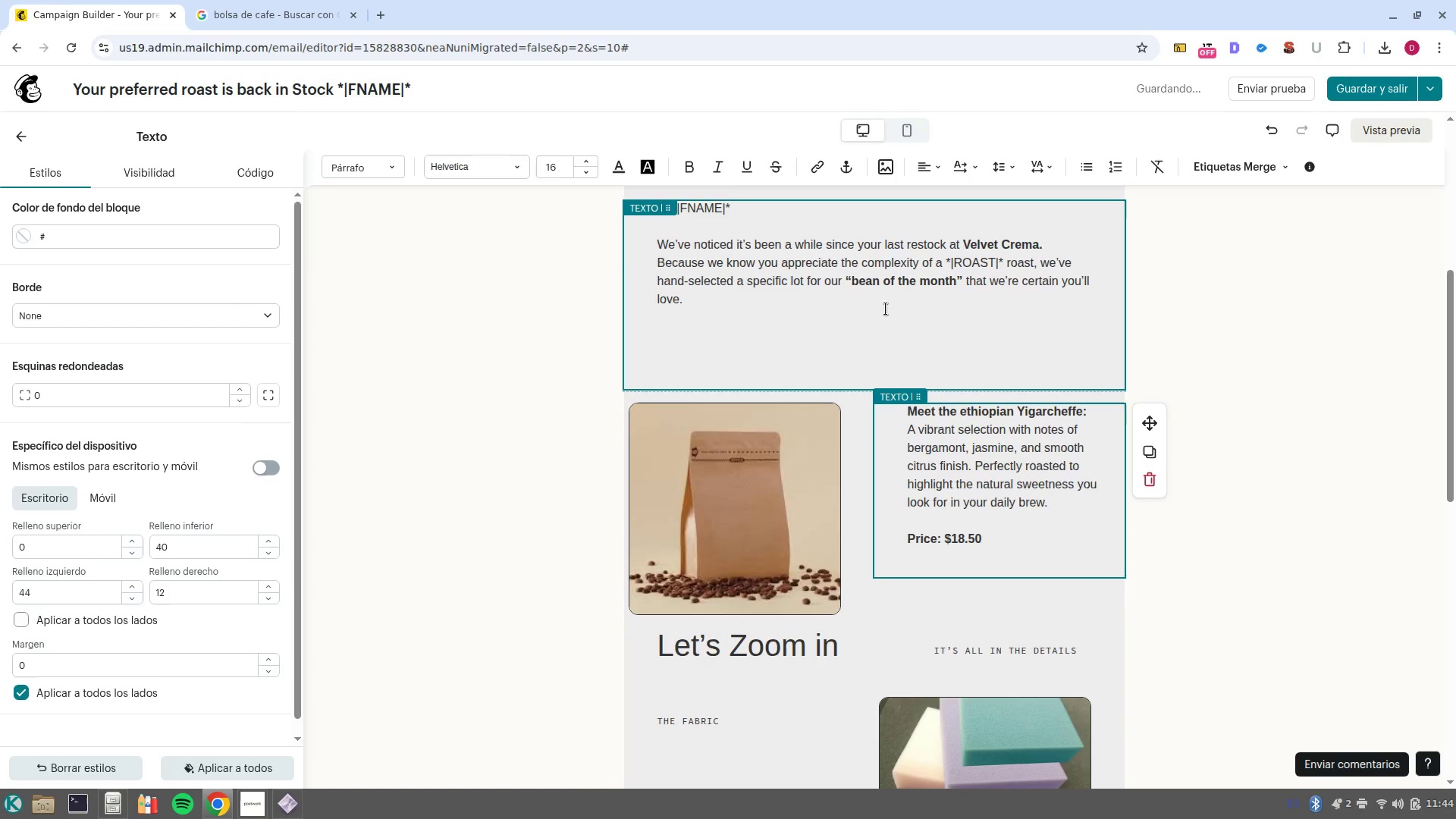 
left_click([886, 356])
 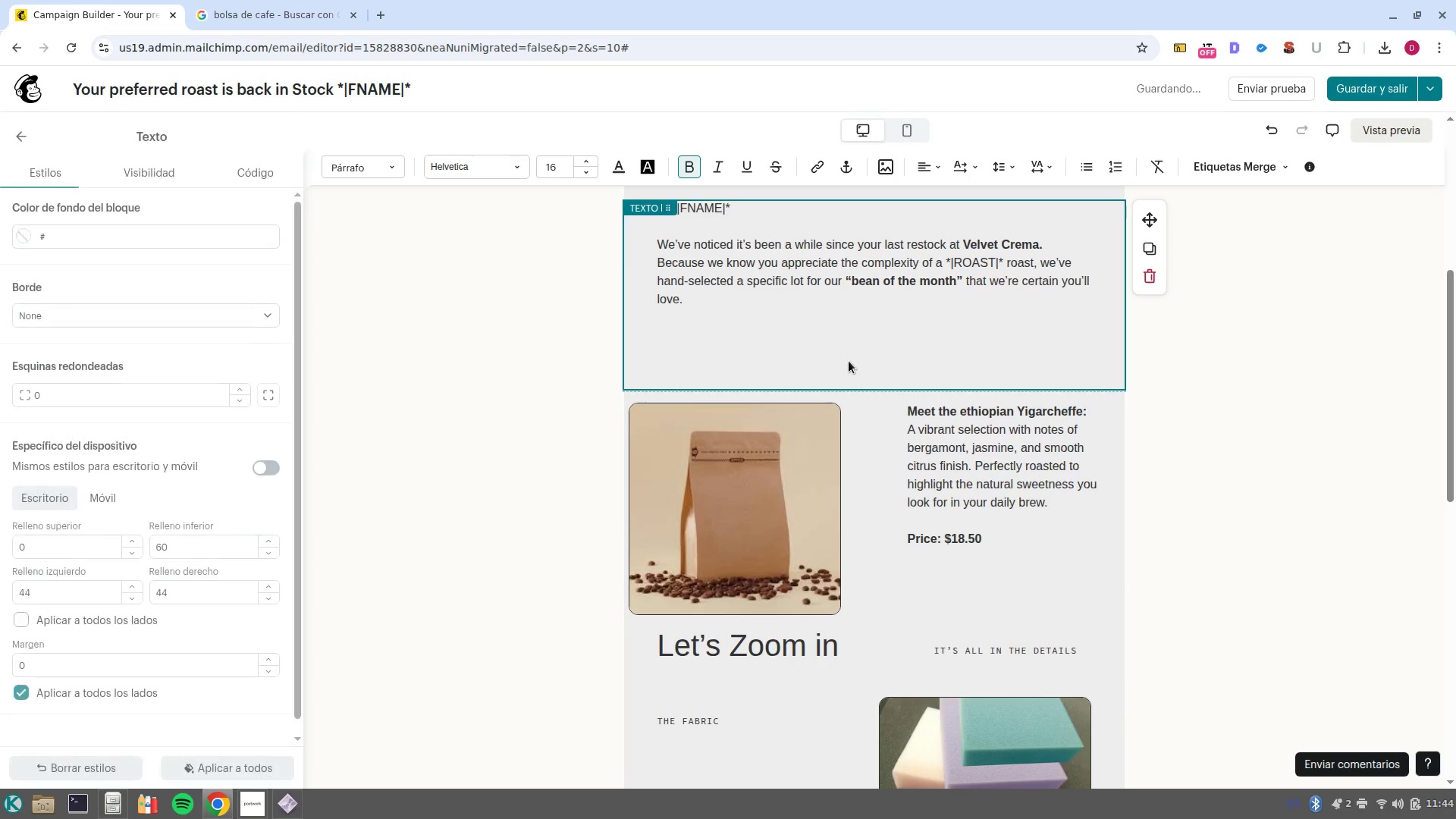 
left_click([828, 359])
 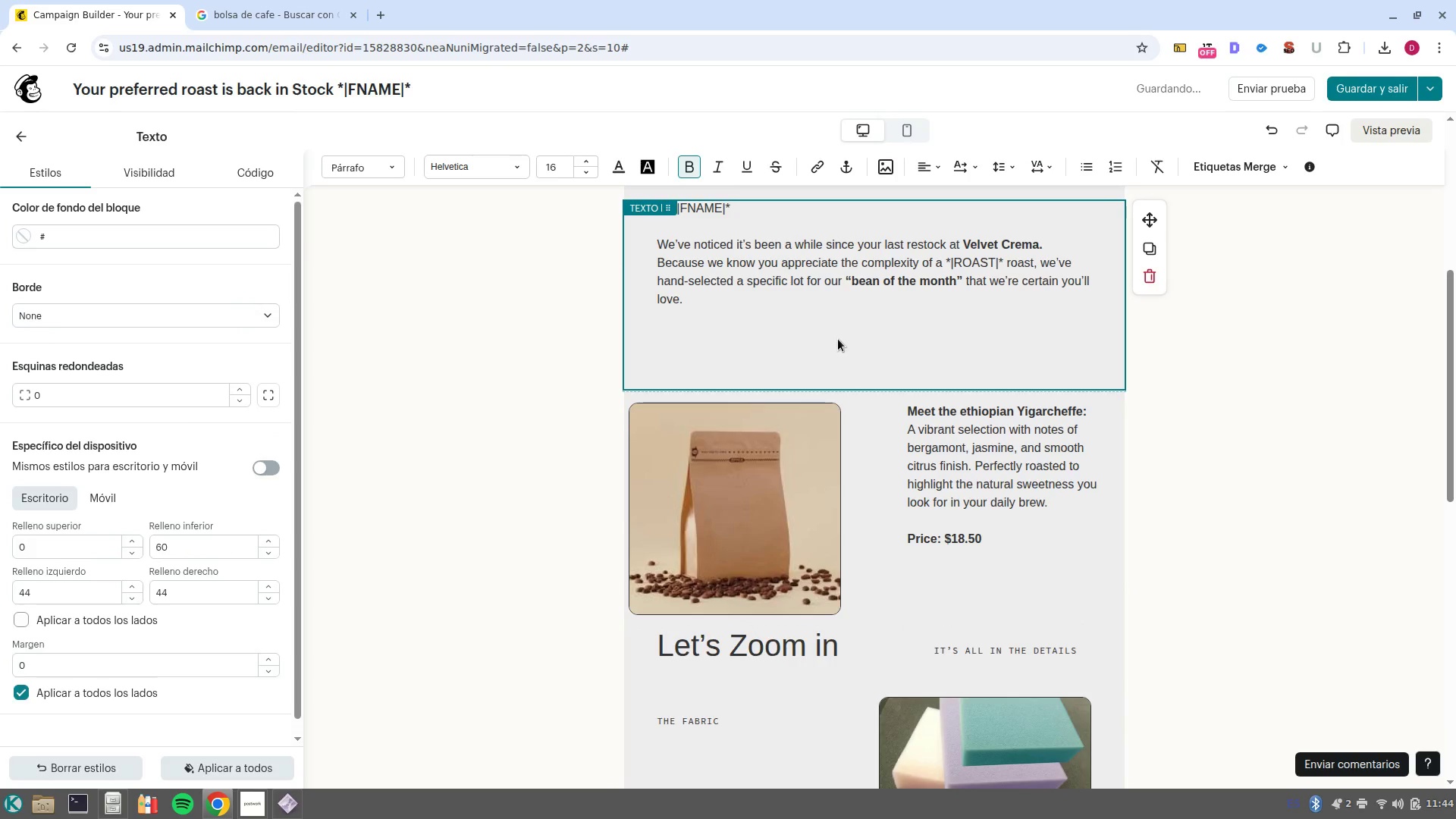 
left_click([838, 335])
 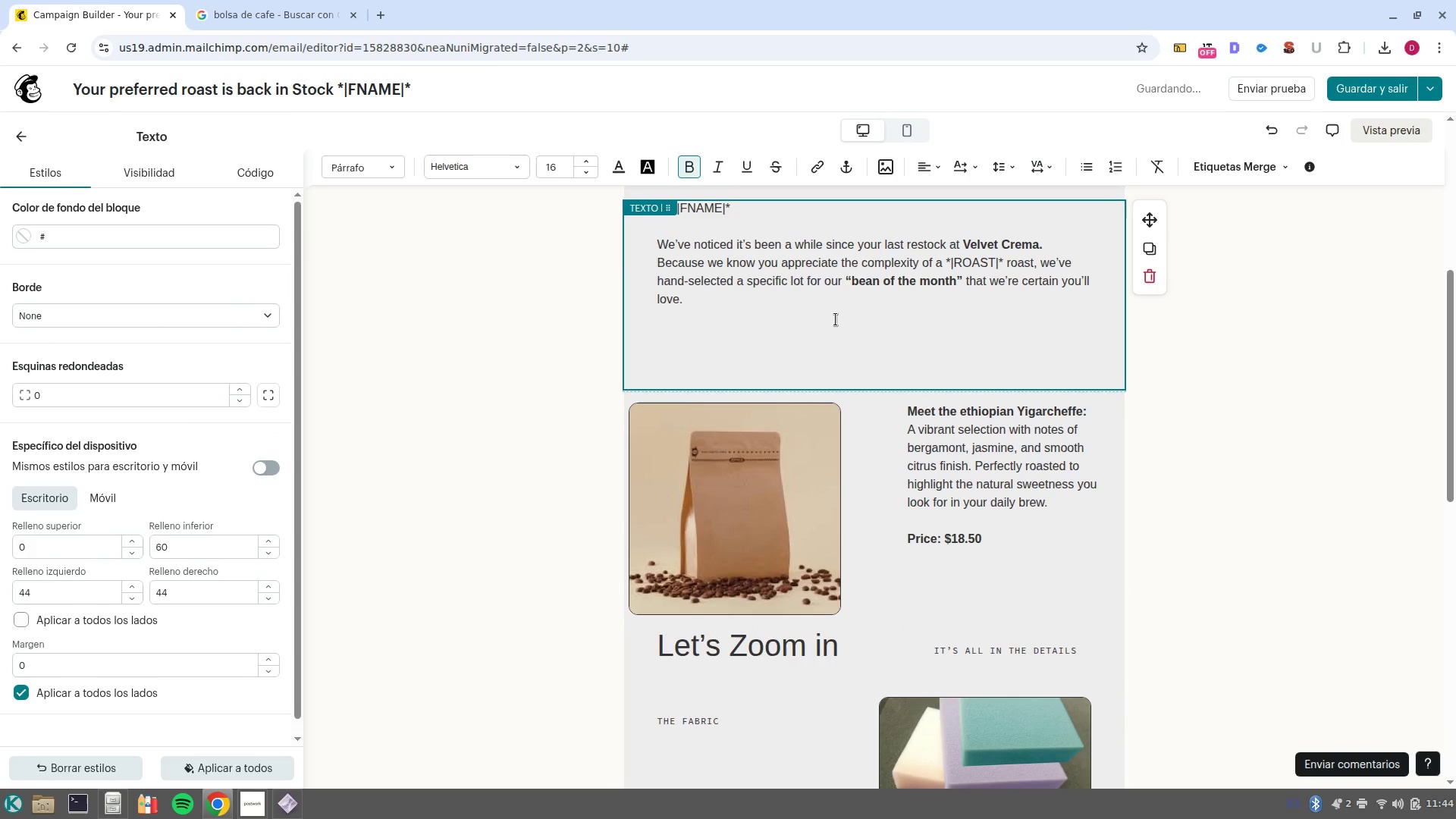 
left_click([836, 319])
 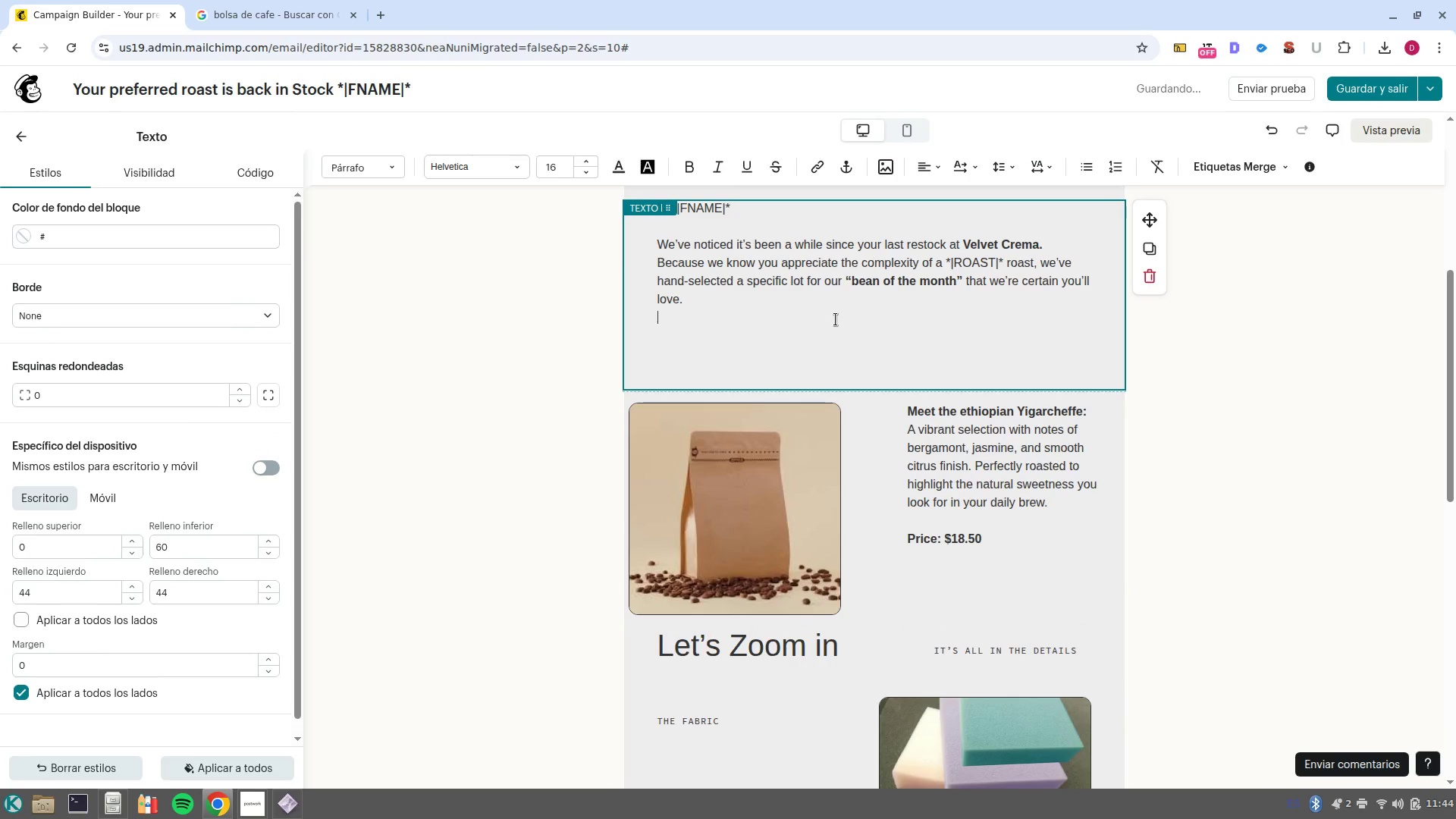 
key(ArrowDown)
 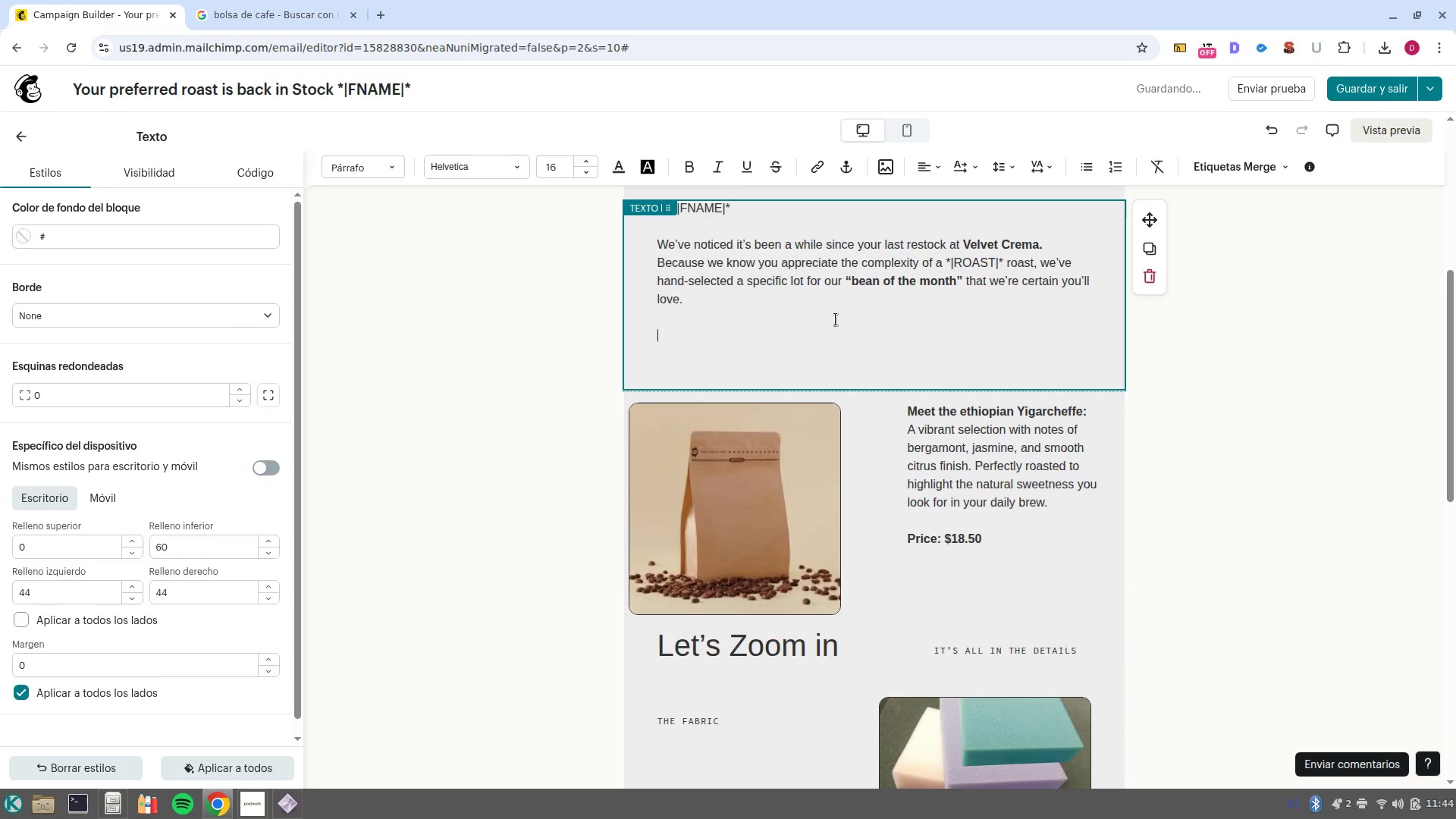 
key(ArrowDown)
 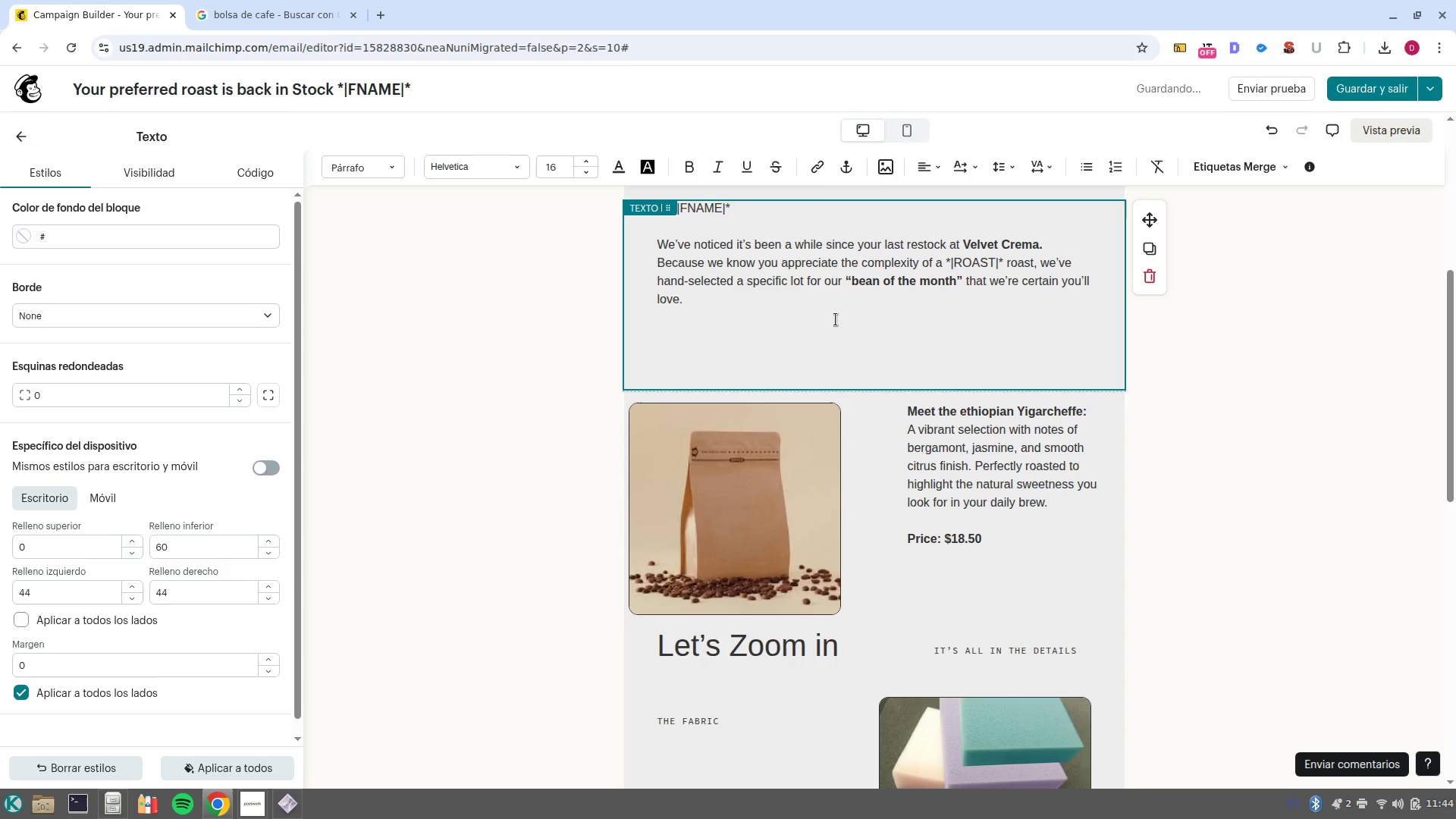 
key(Backspace)
 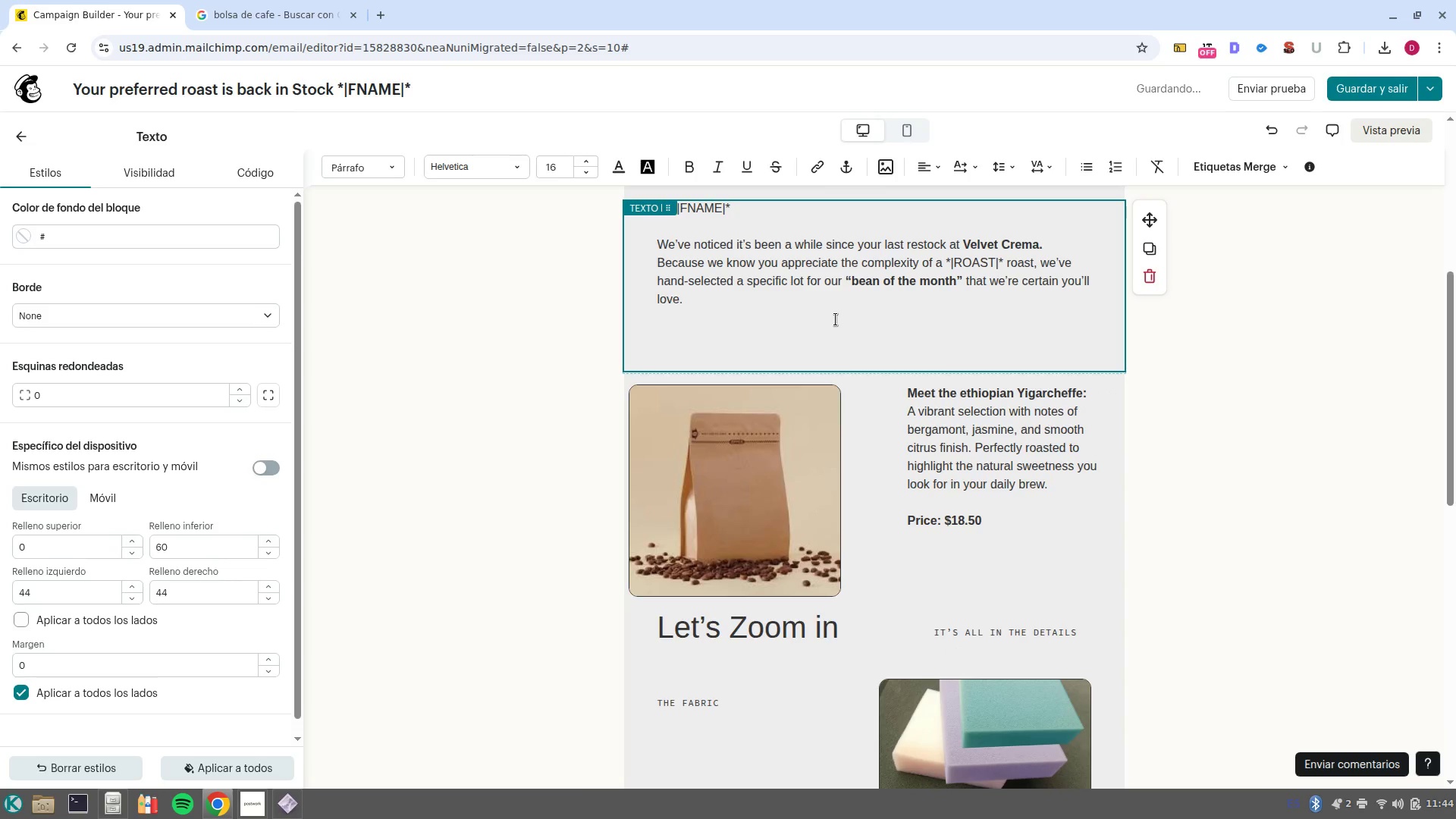 
key(Backspace)
 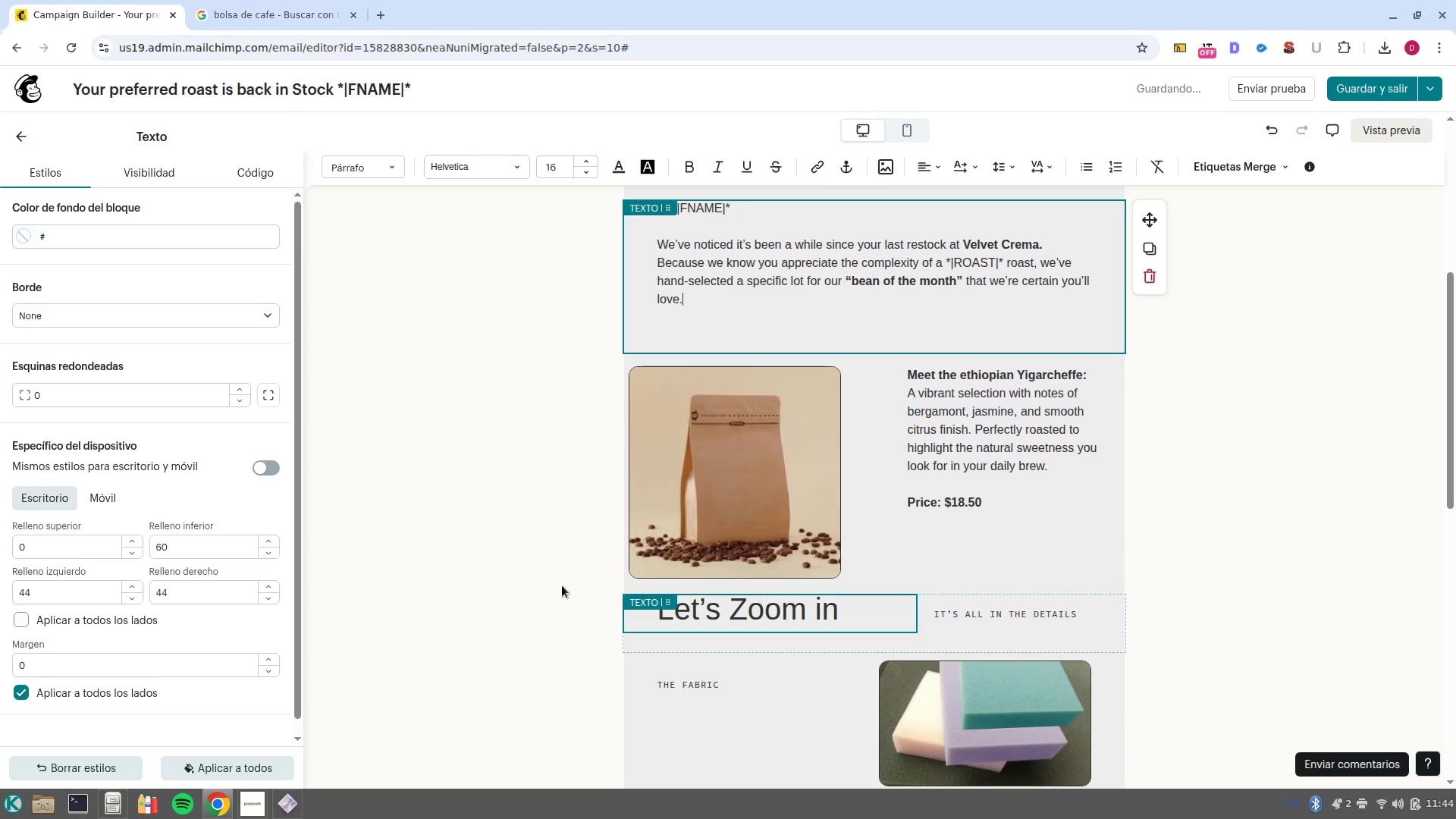 
scroll: coordinate [623, 573], scroll_direction: down, amount: 2.0
 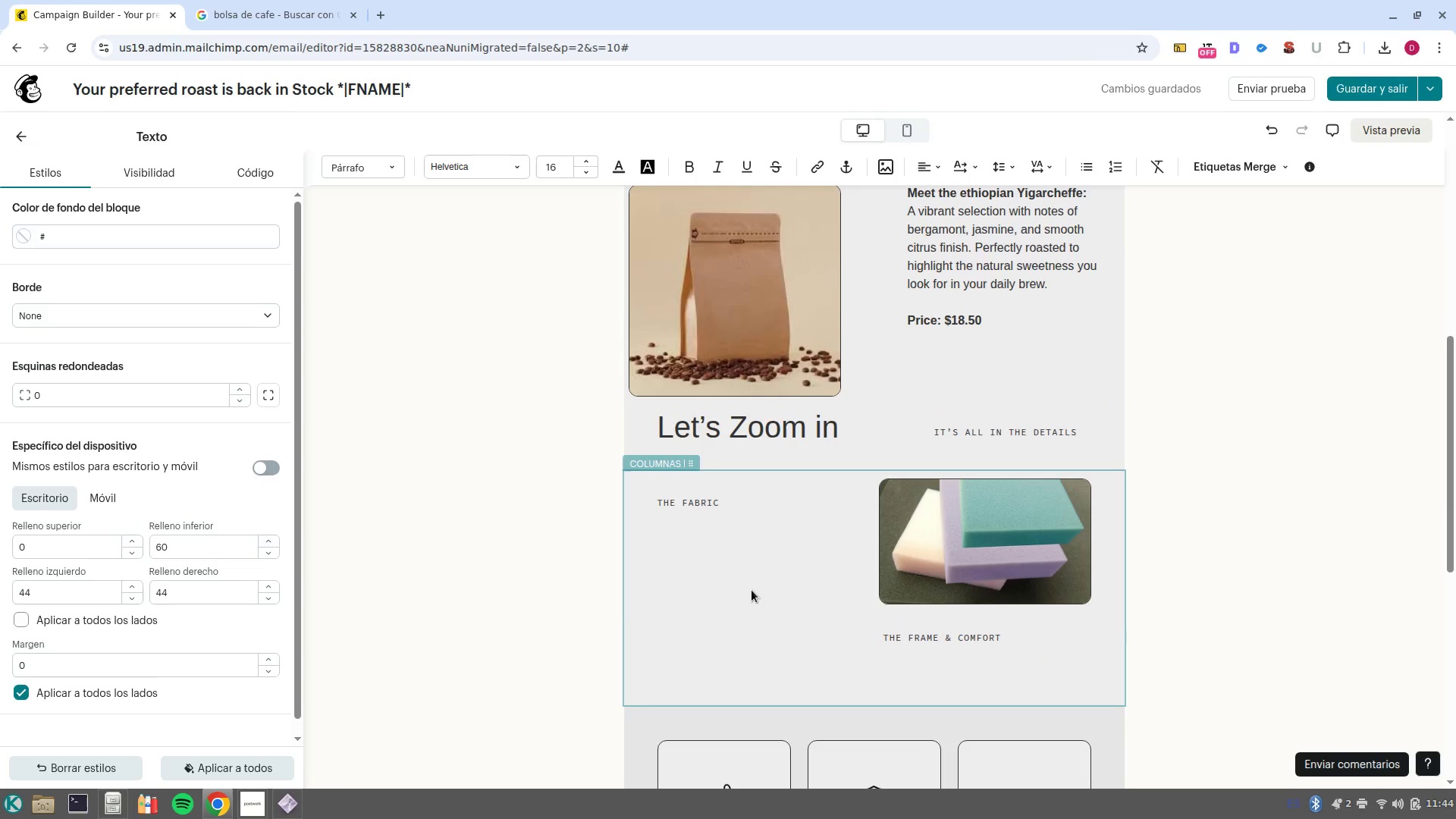 
wait(6.88)
 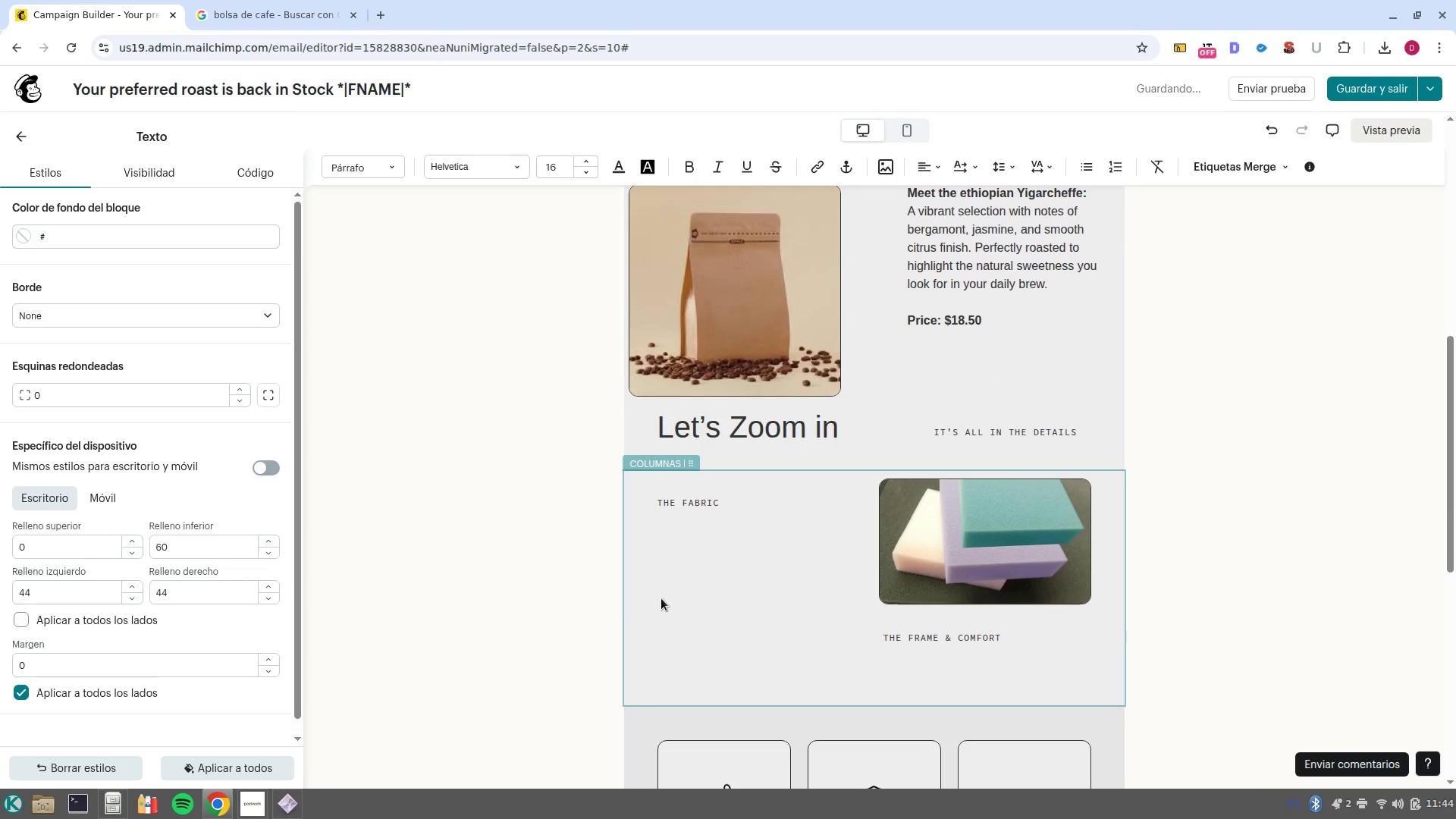 
left_click([861, 439])
 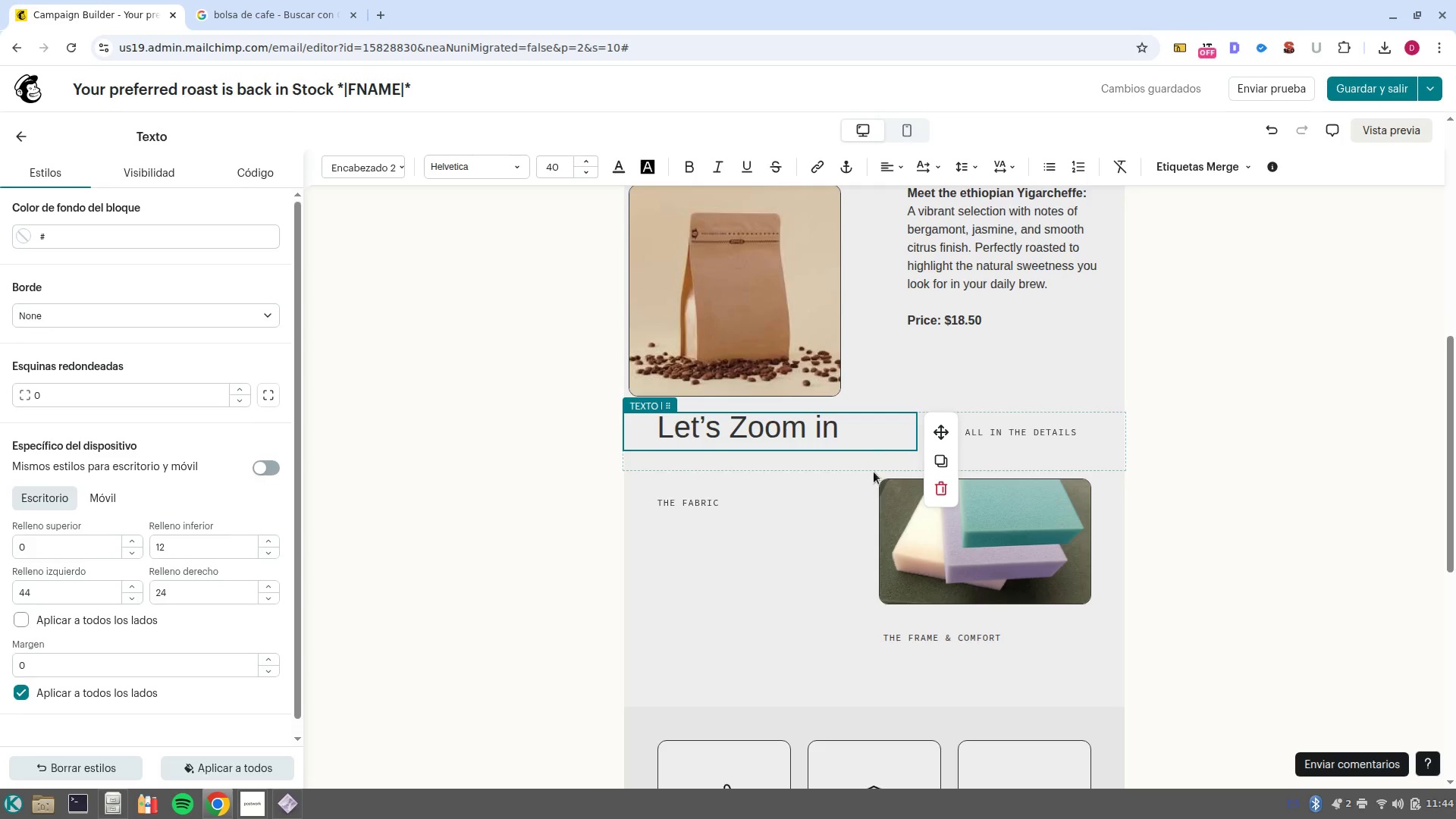 
left_click([937, 493])
 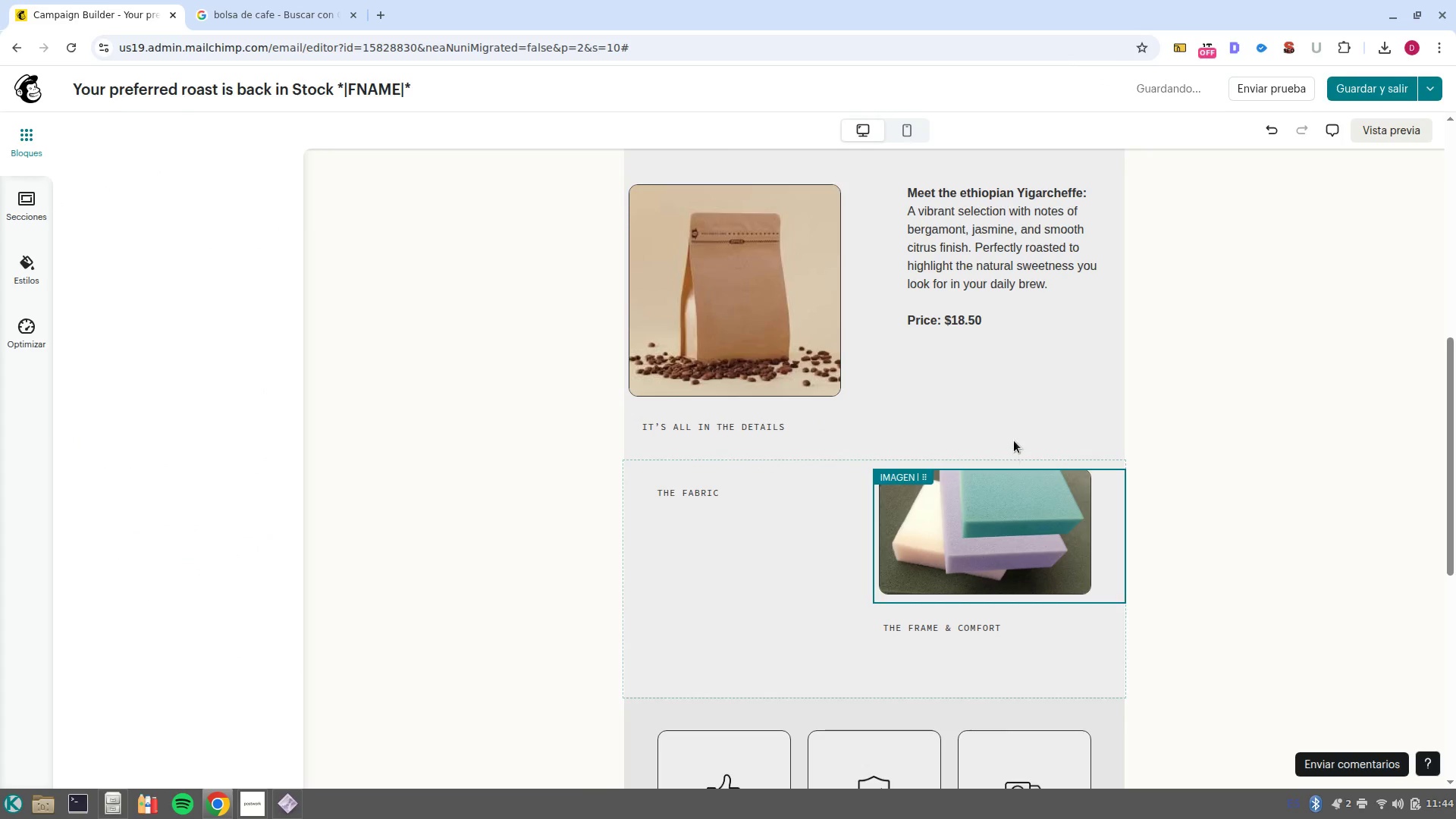 
left_click([1014, 436])
 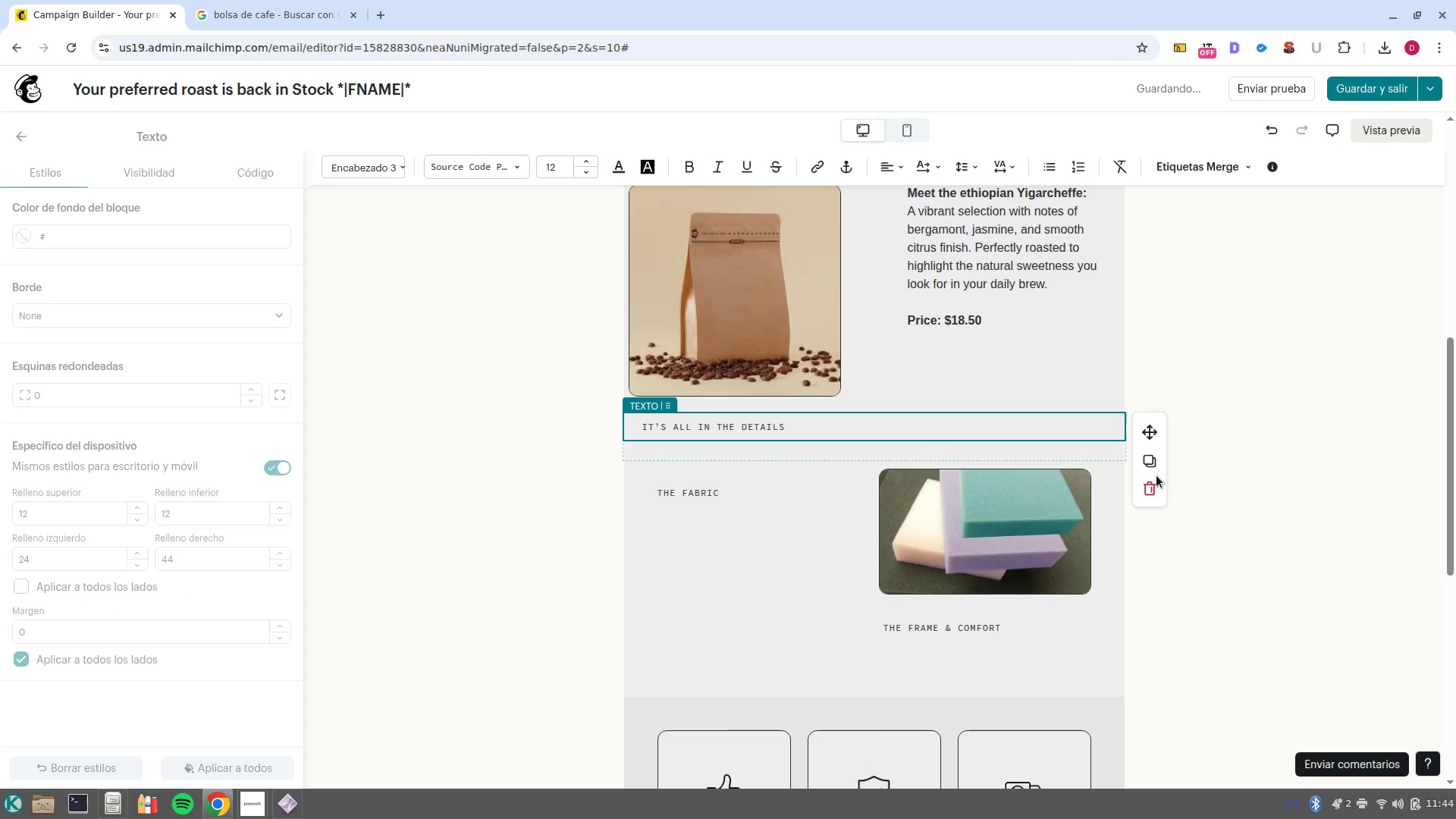 
left_click([1150, 493])
 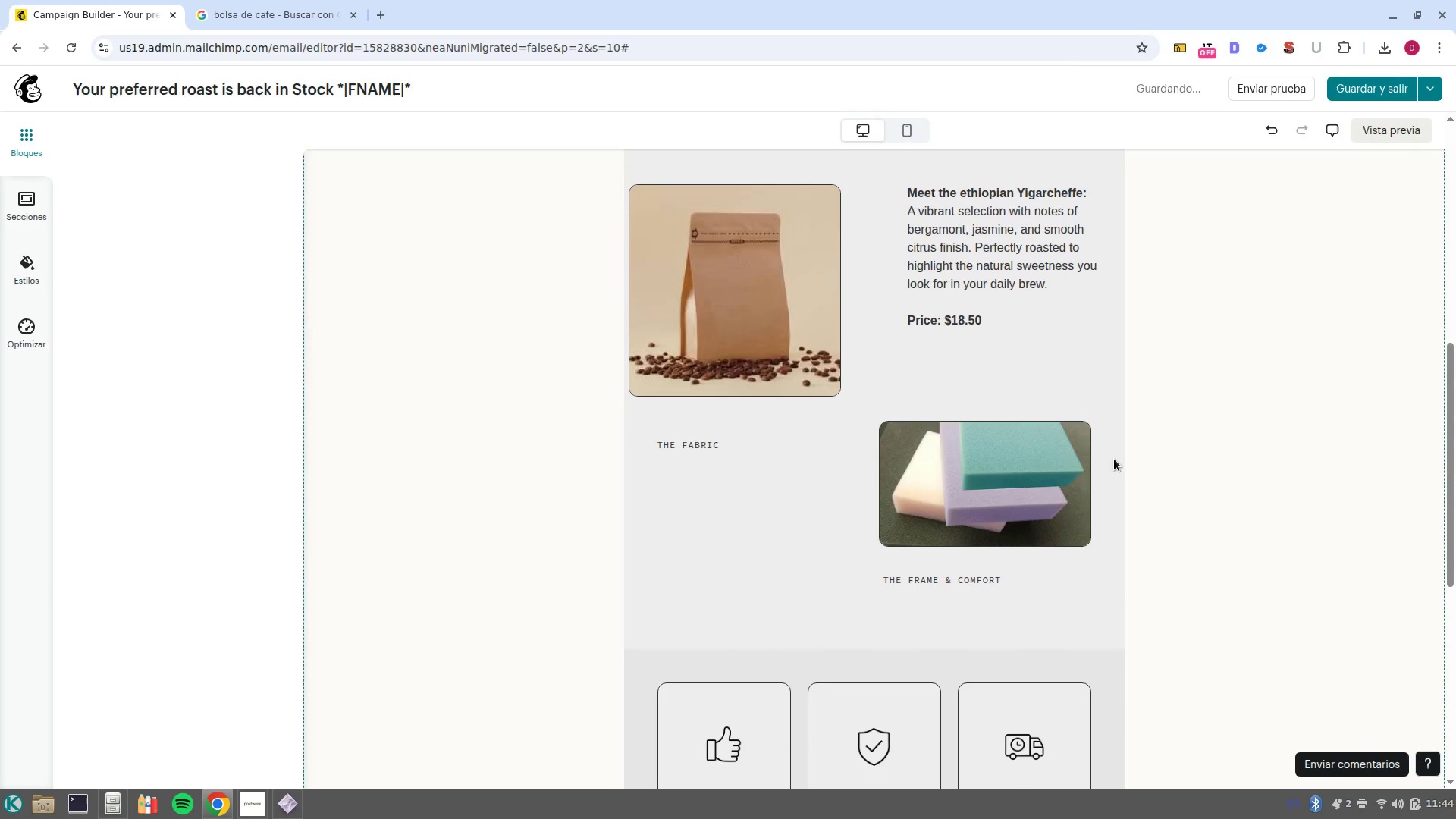 
left_click([1121, 445])
 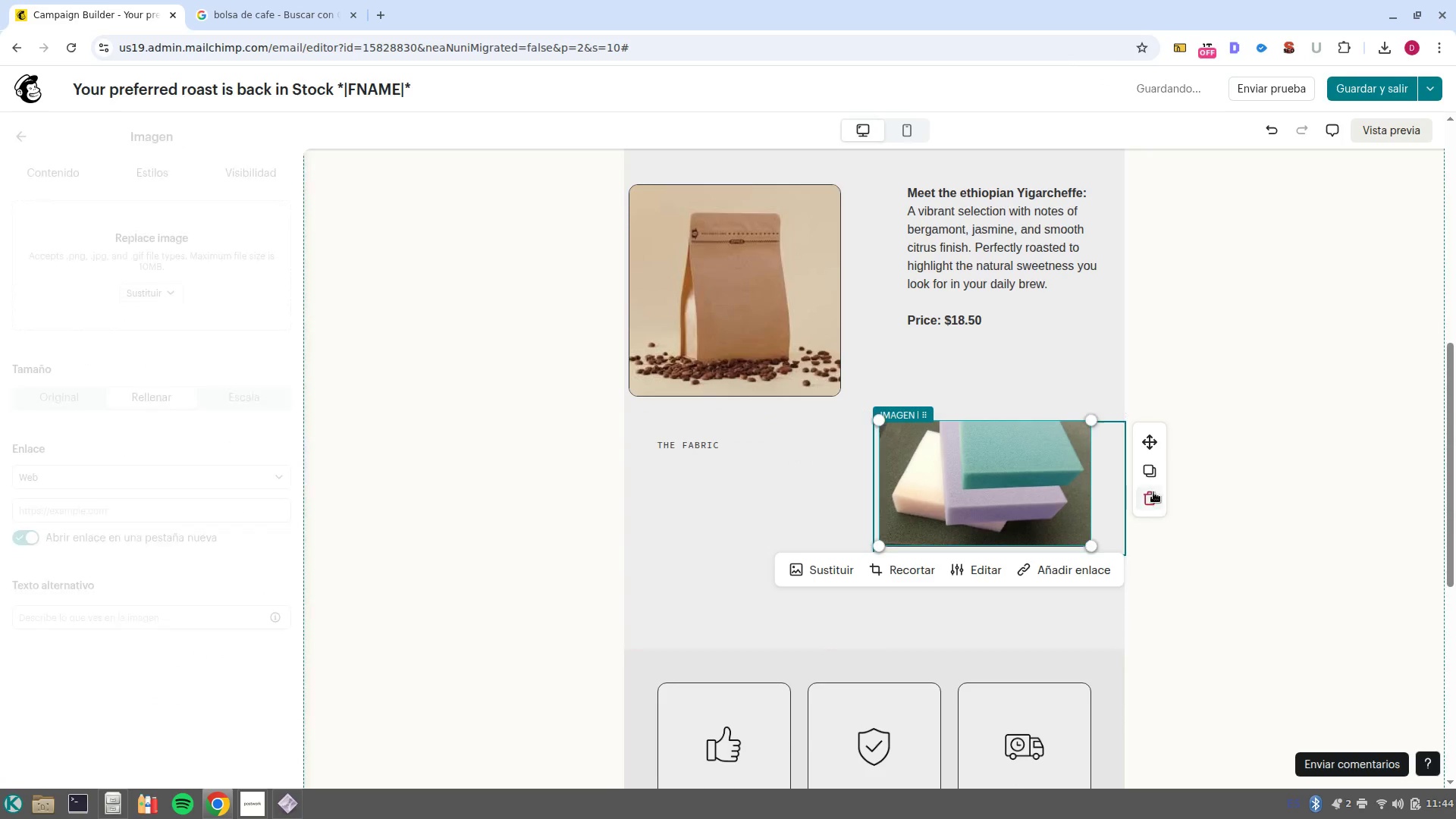 
left_click([1152, 507])
 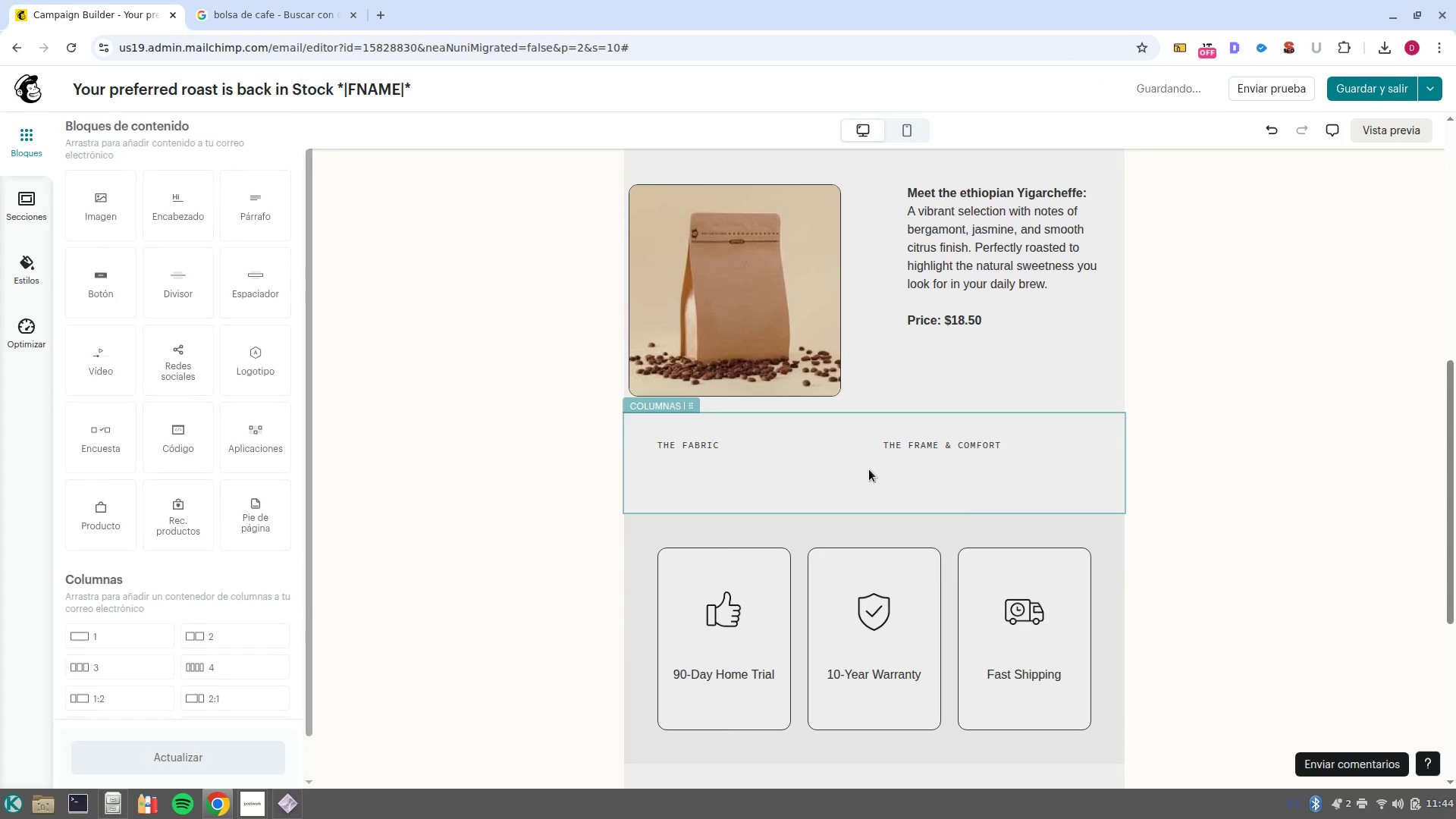 
left_click([817, 480])
 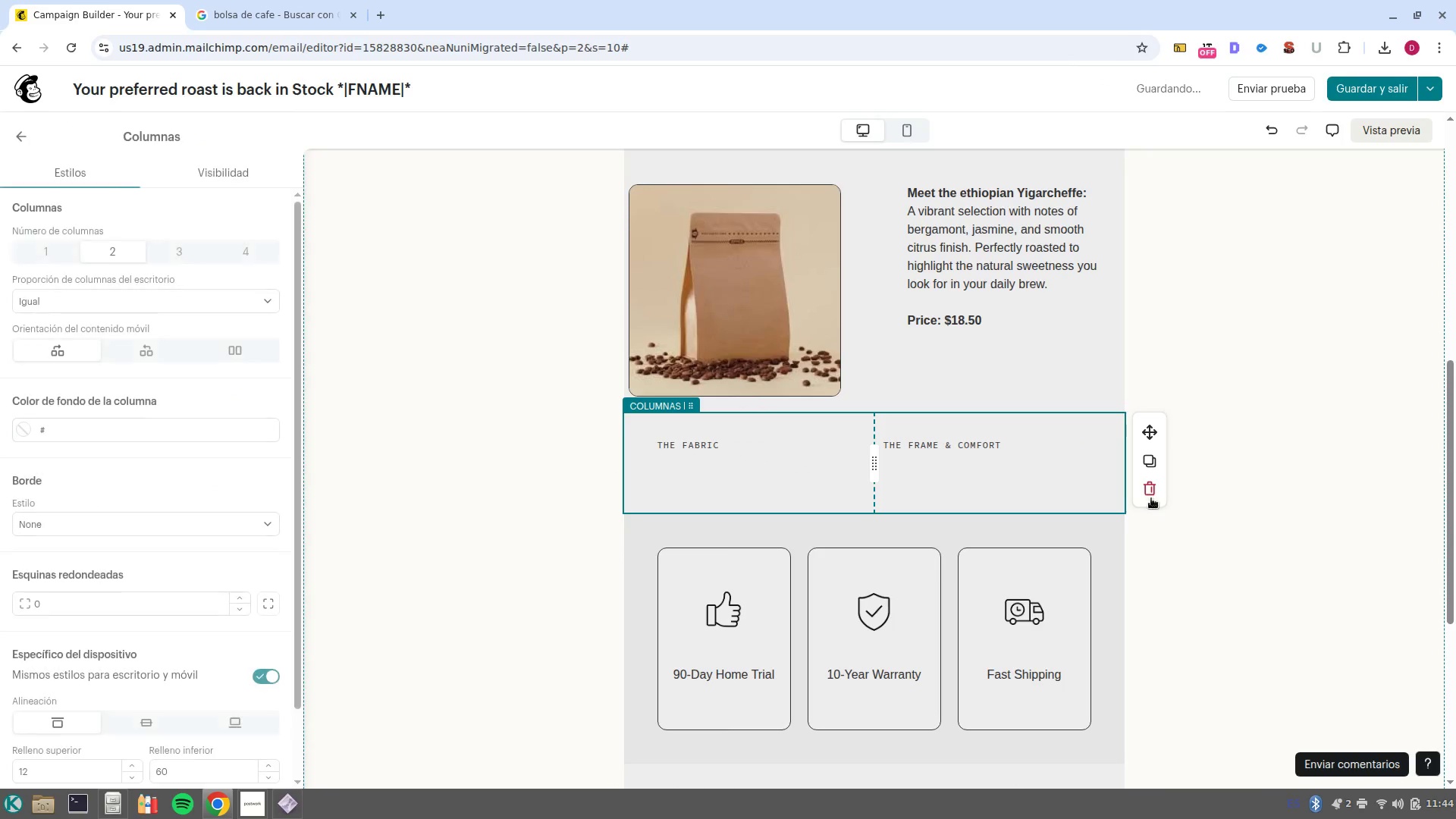 
left_click([1152, 494])
 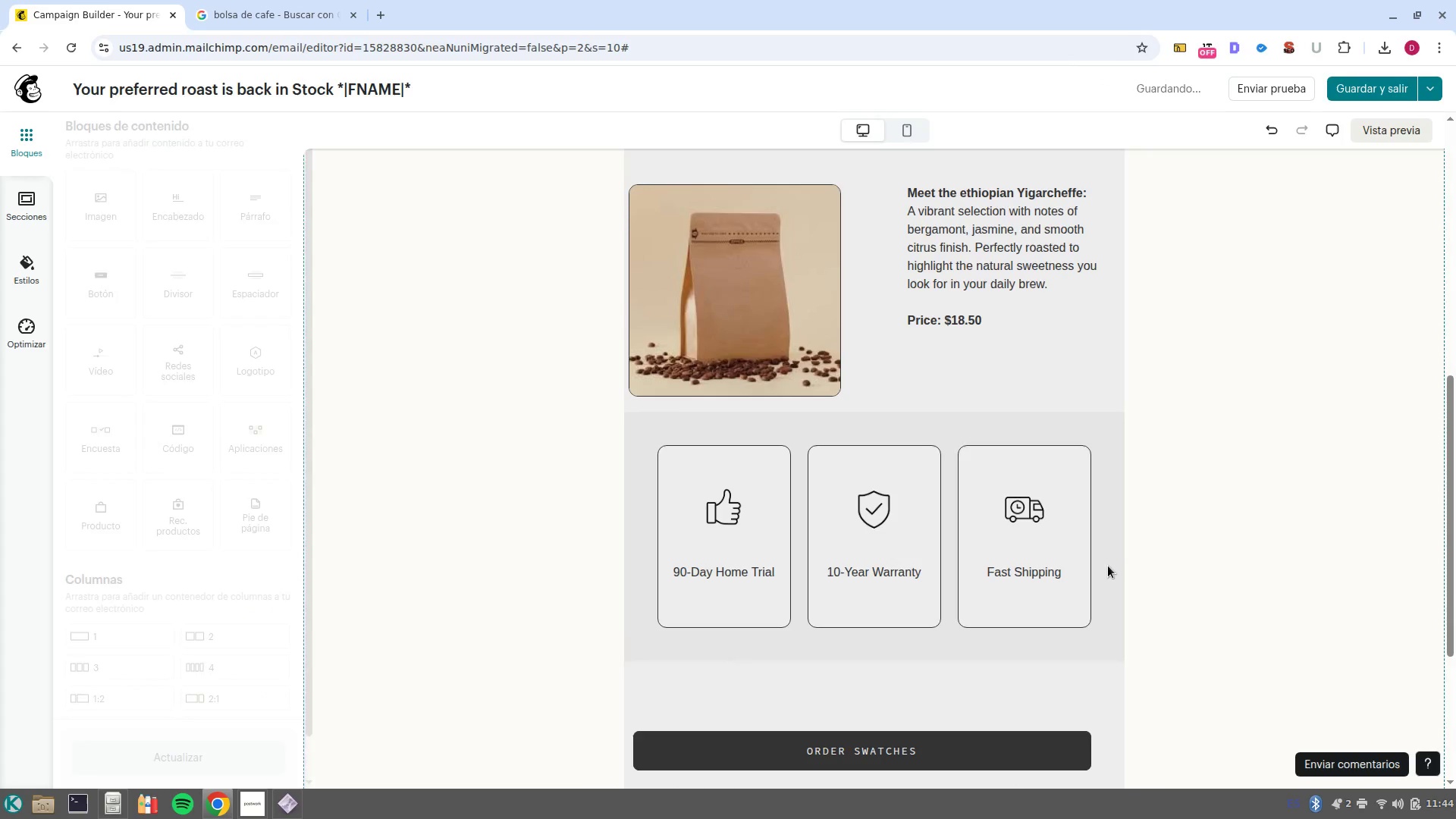 
left_click([1112, 567])
 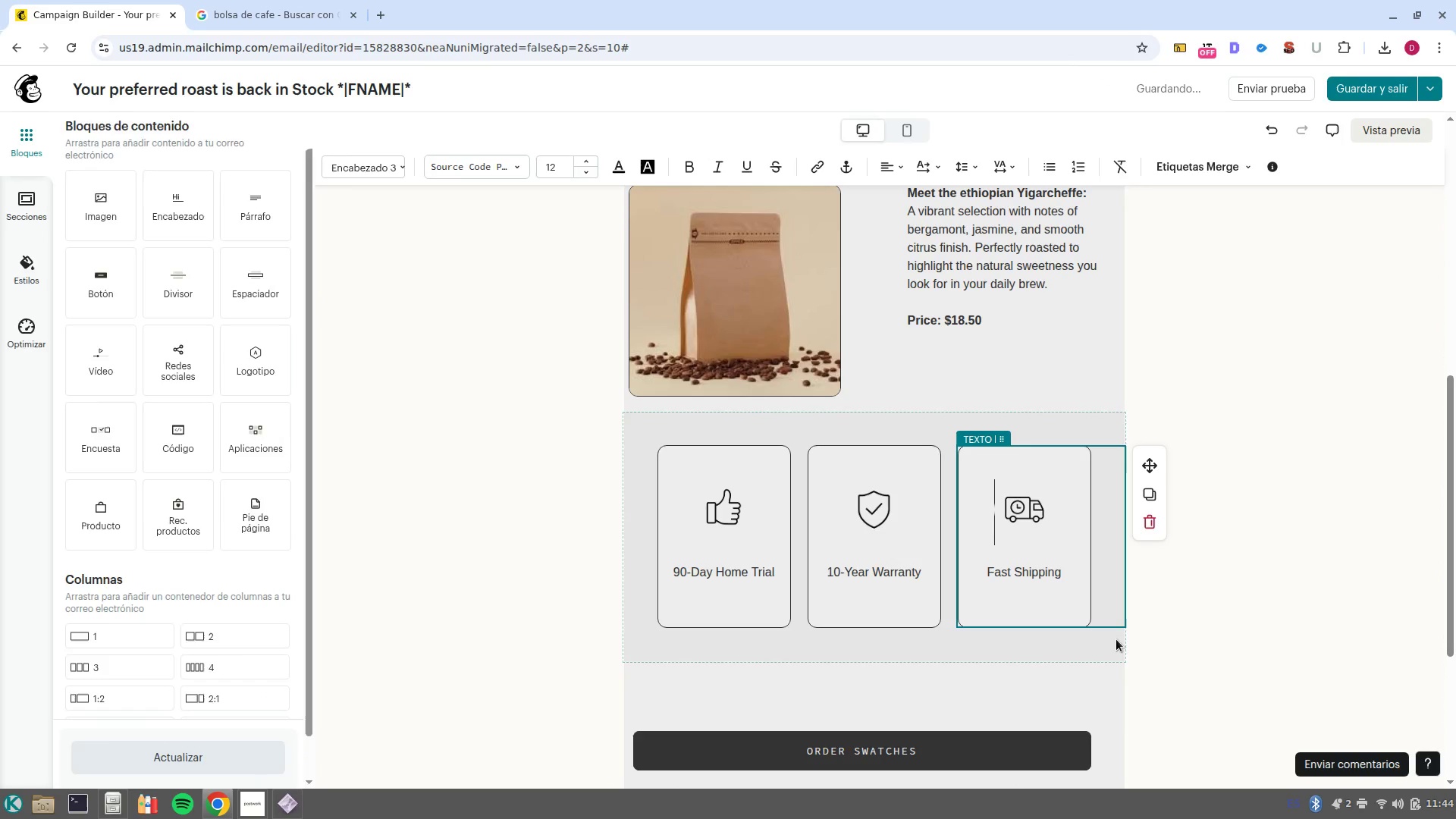 
left_click([1118, 648])
 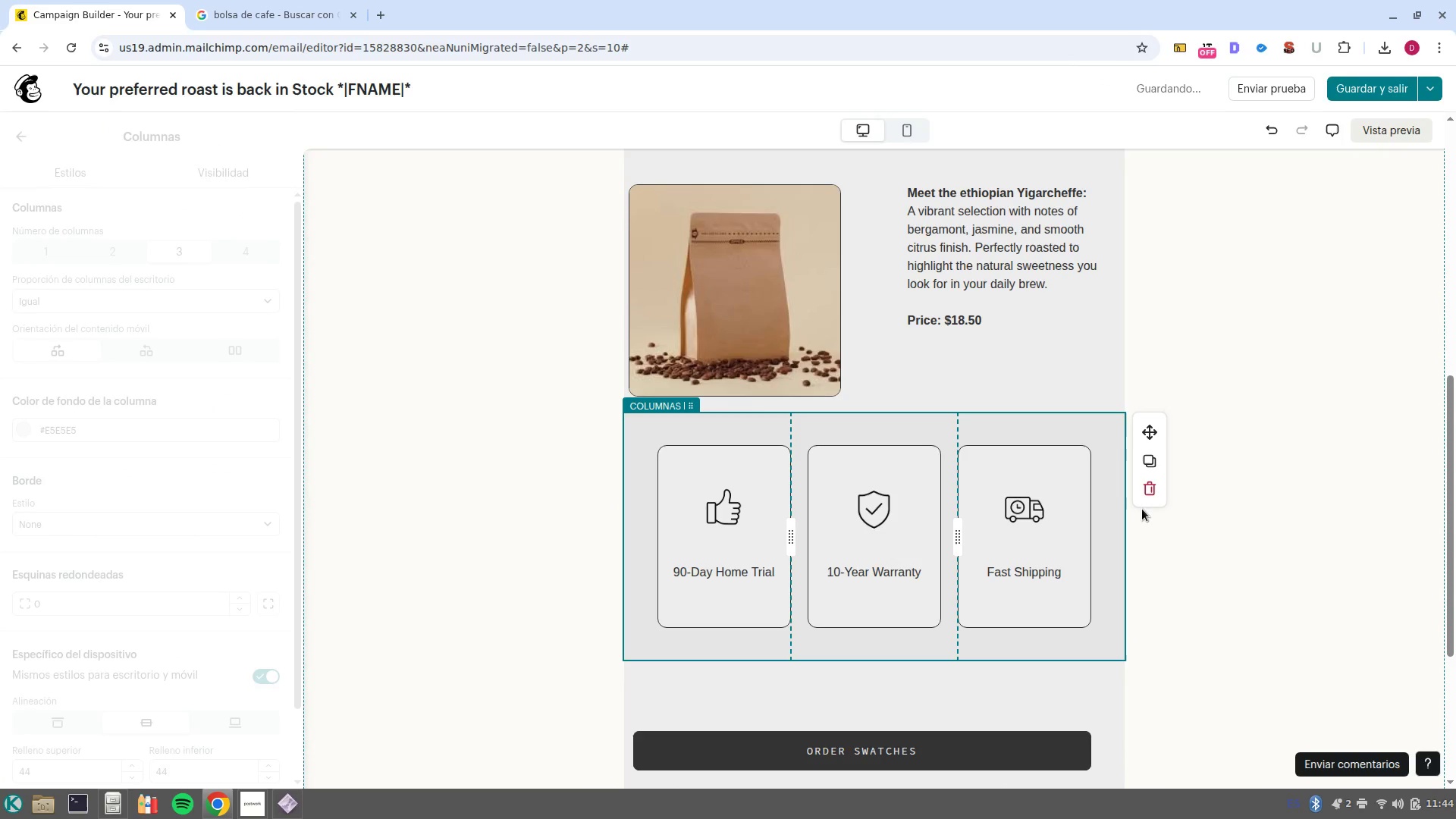 
left_click([1144, 496])
 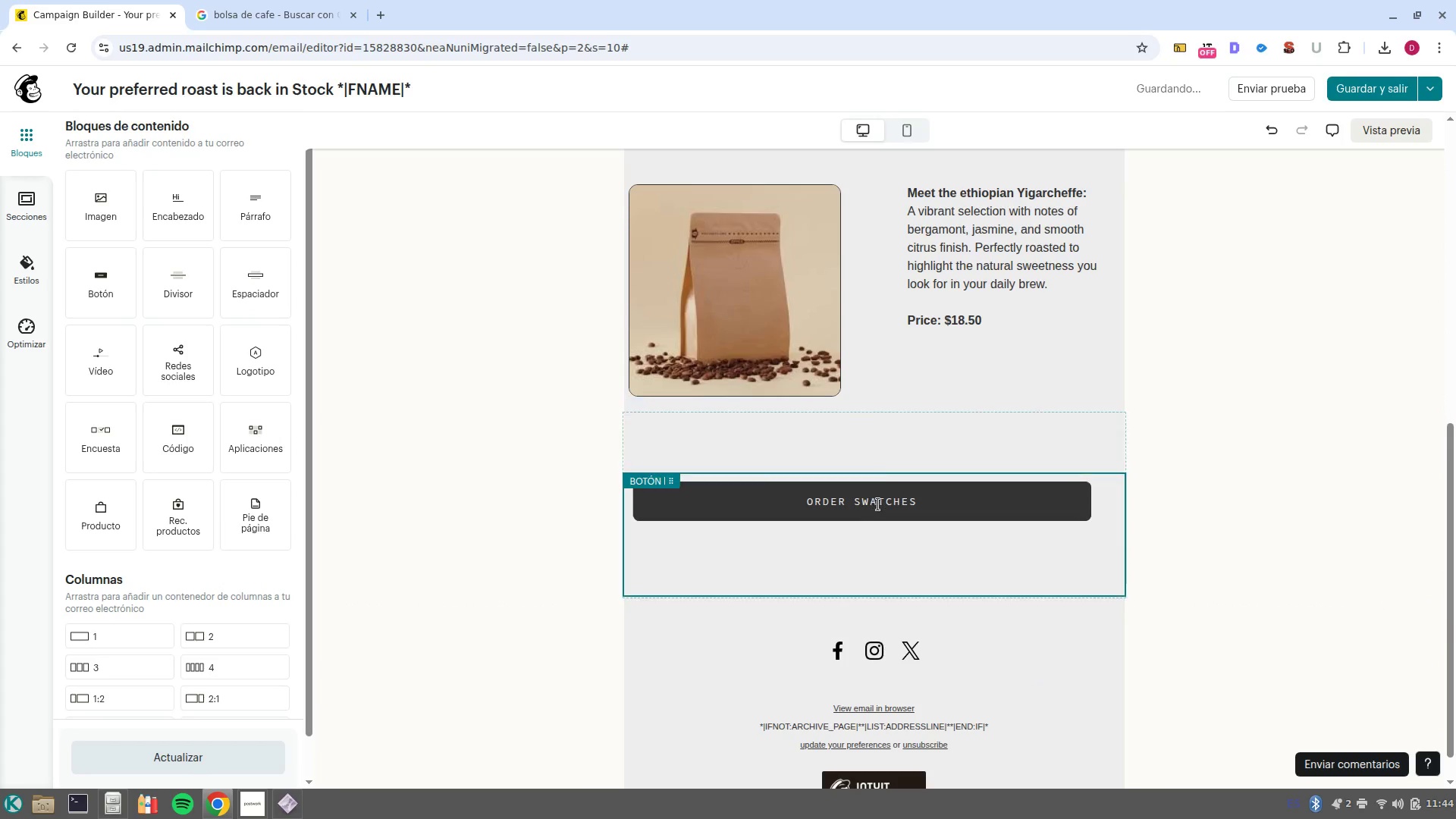 
left_click([890, 450])
 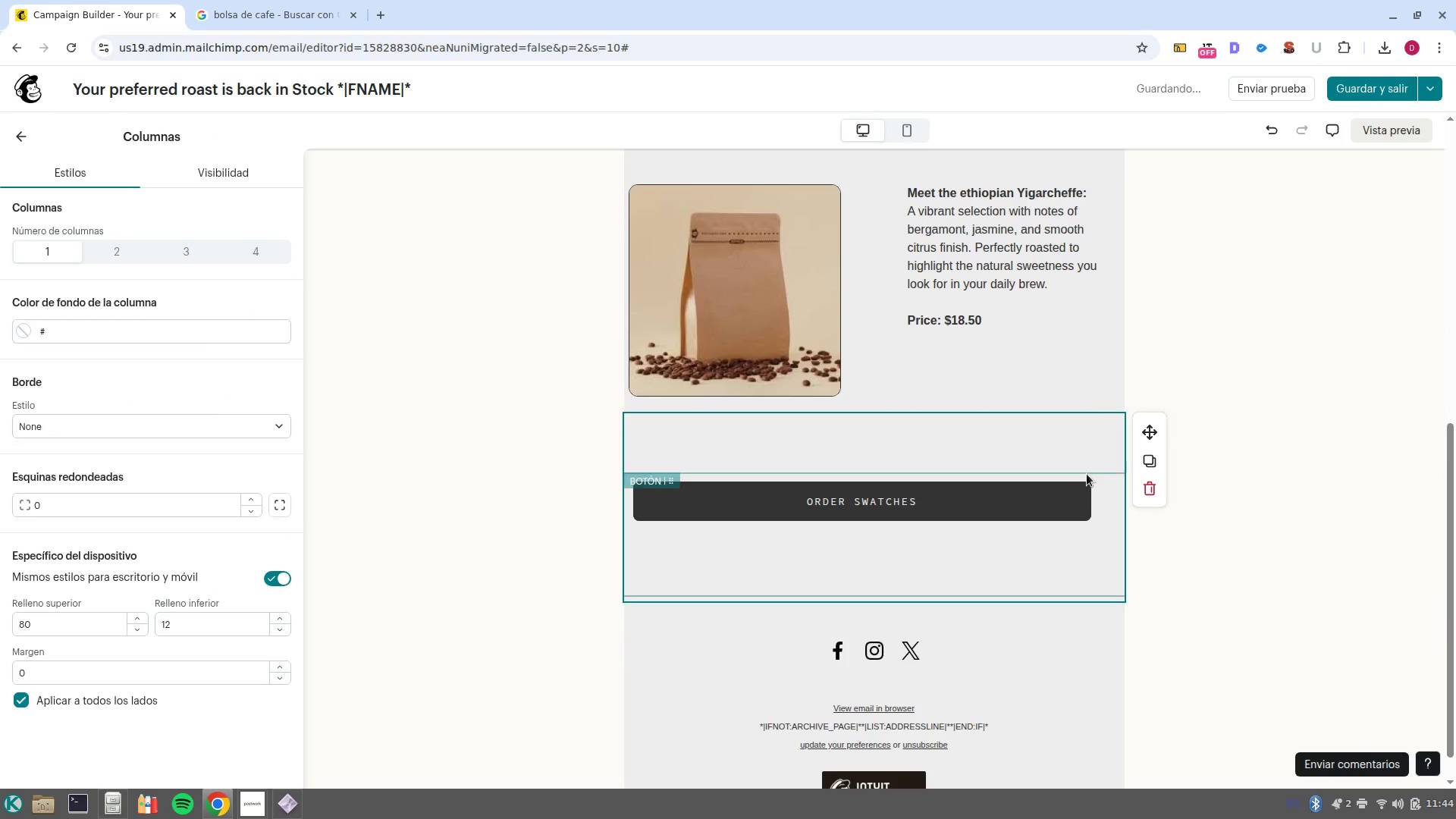 
left_click([1025, 451])
 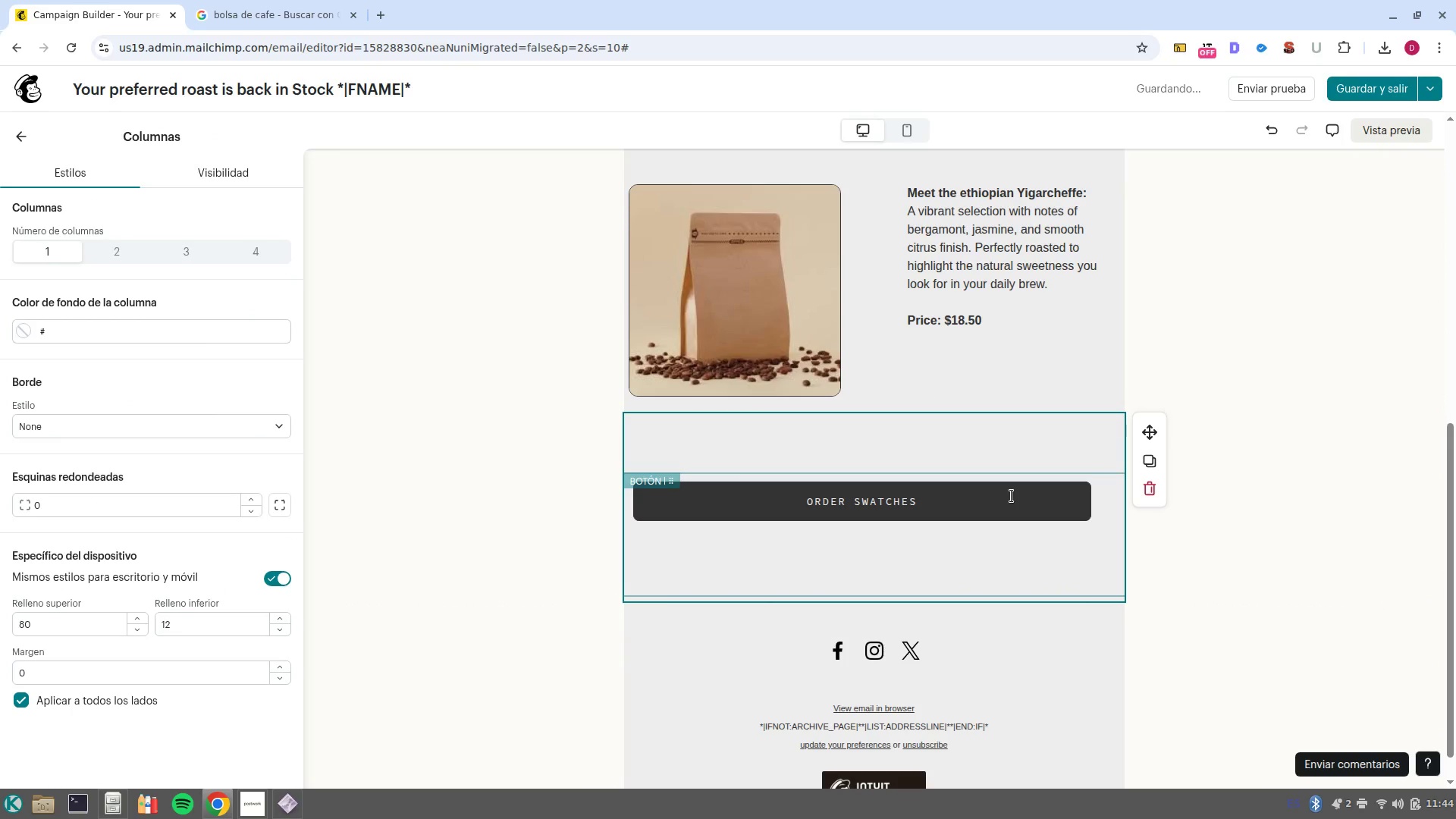 
triple_click([1012, 496])
 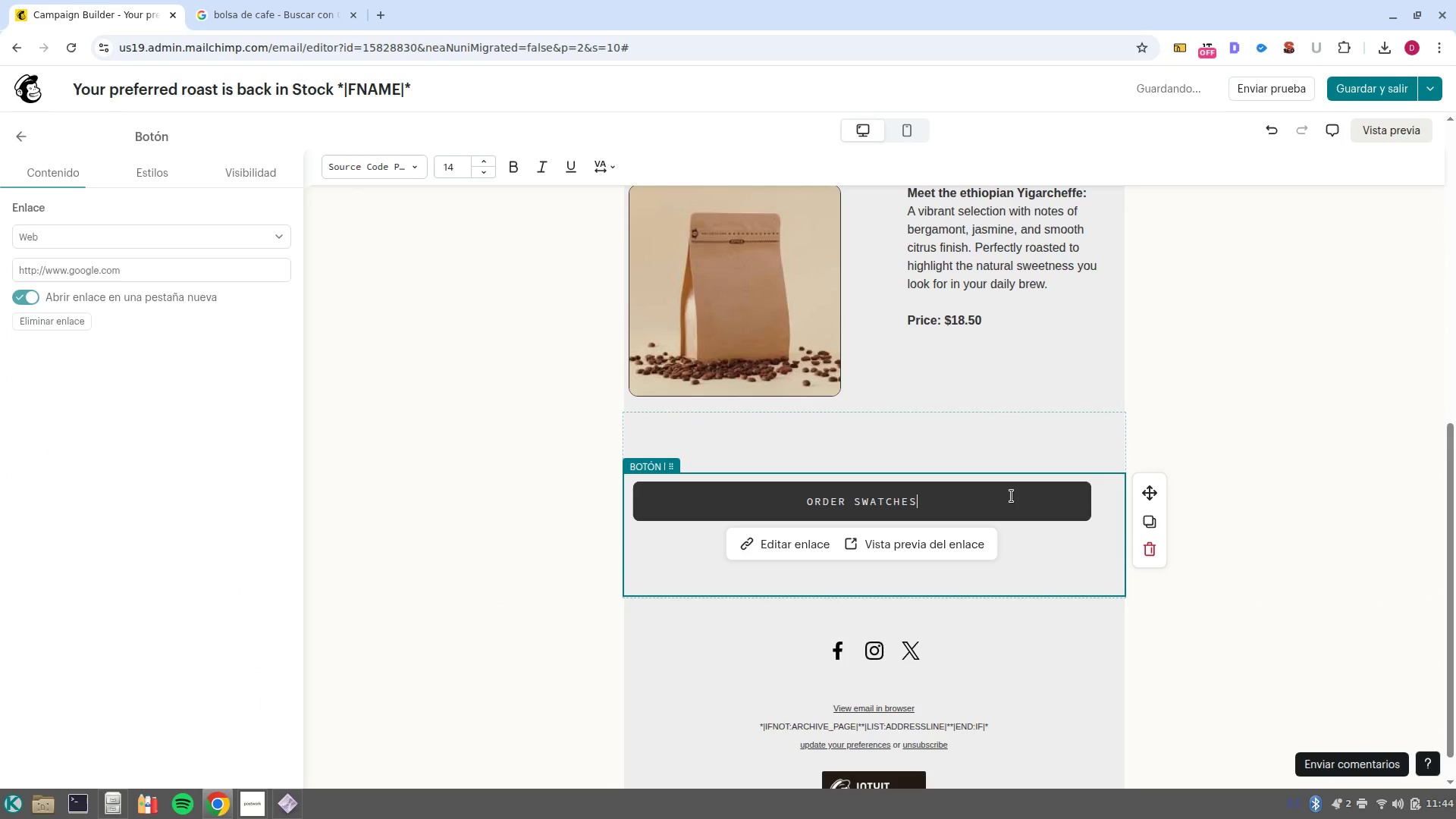 
double_click([1012, 496])
 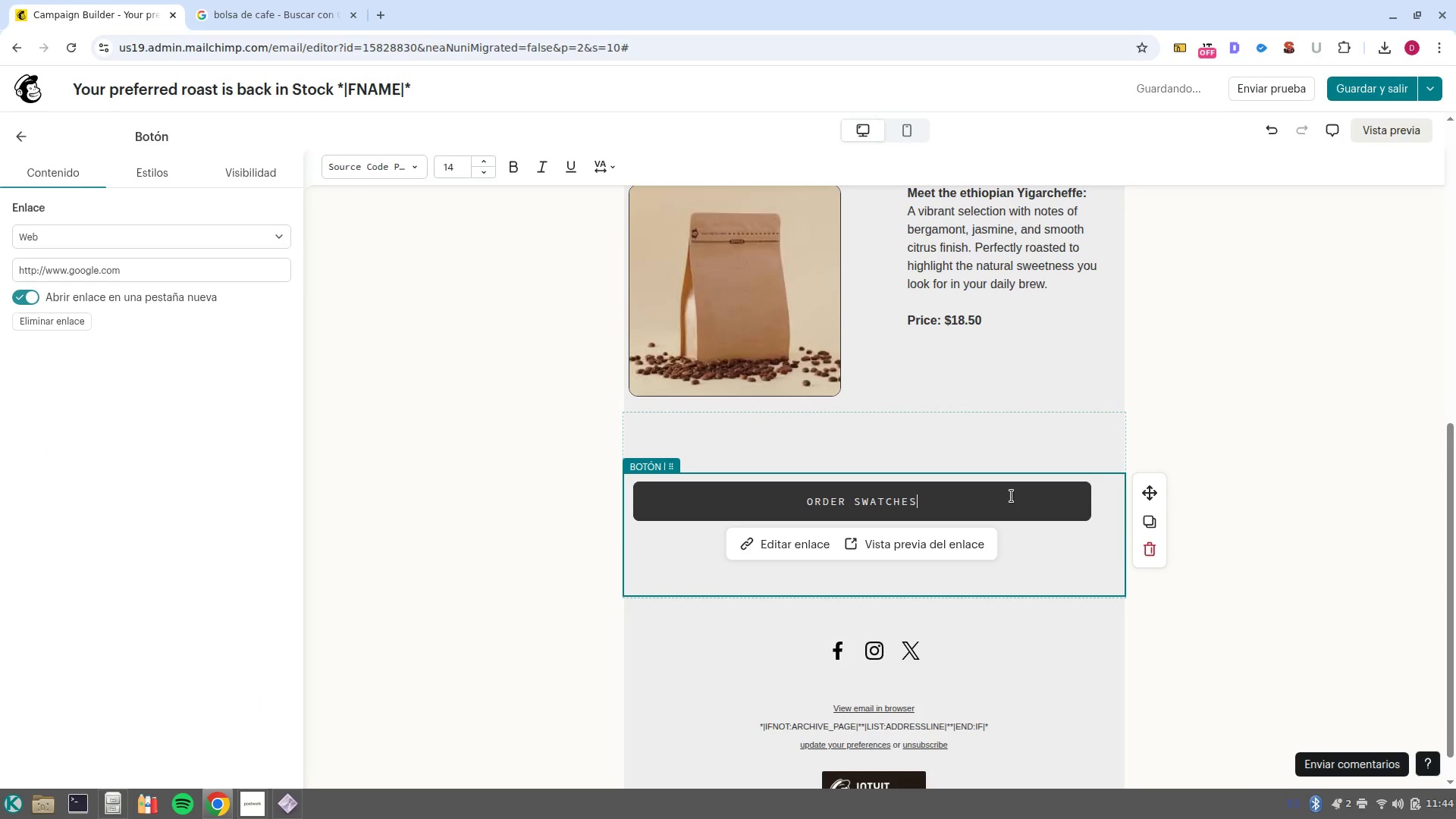 
triple_click([1012, 496])
 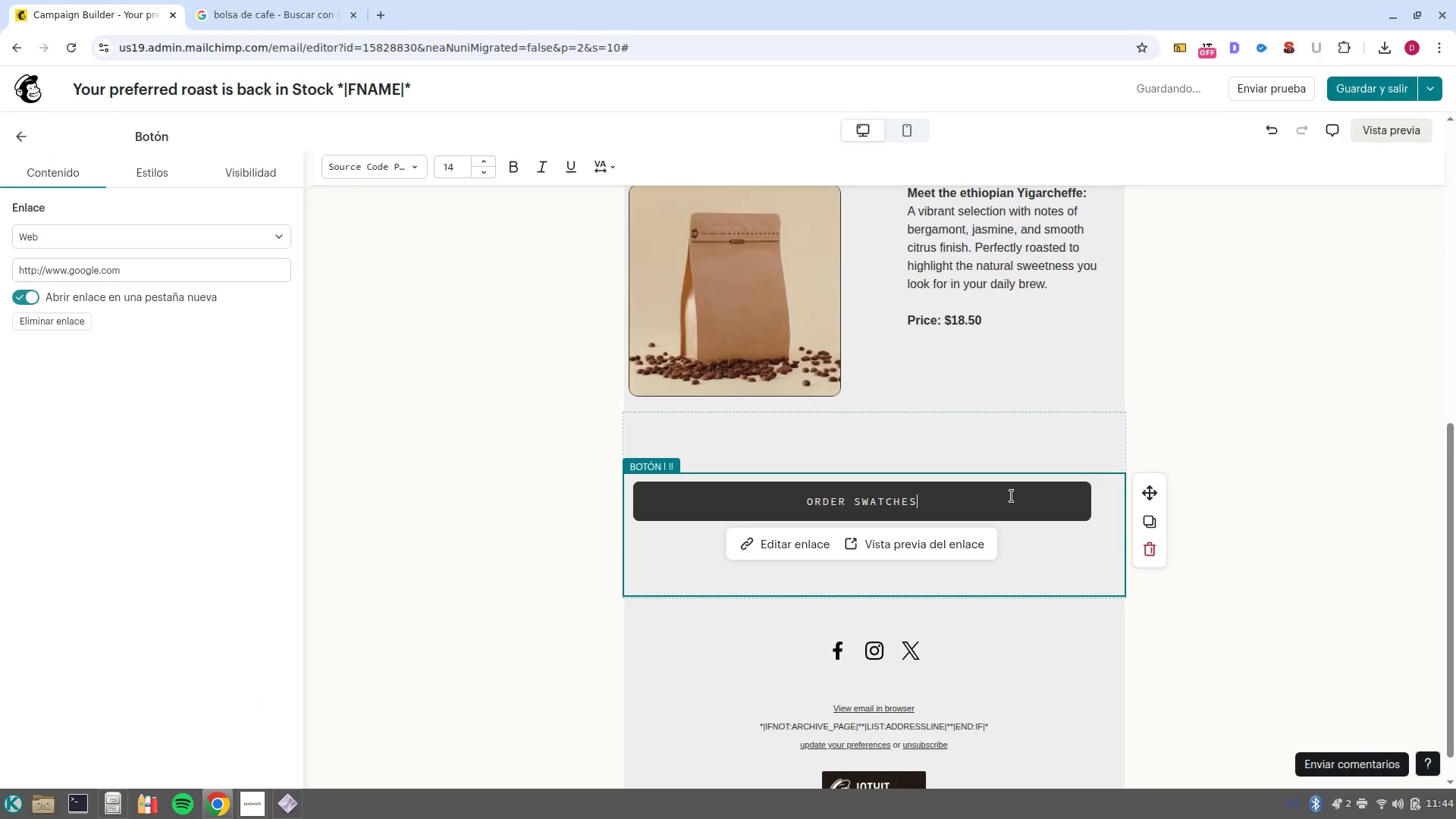 
left_click([1012, 496])
 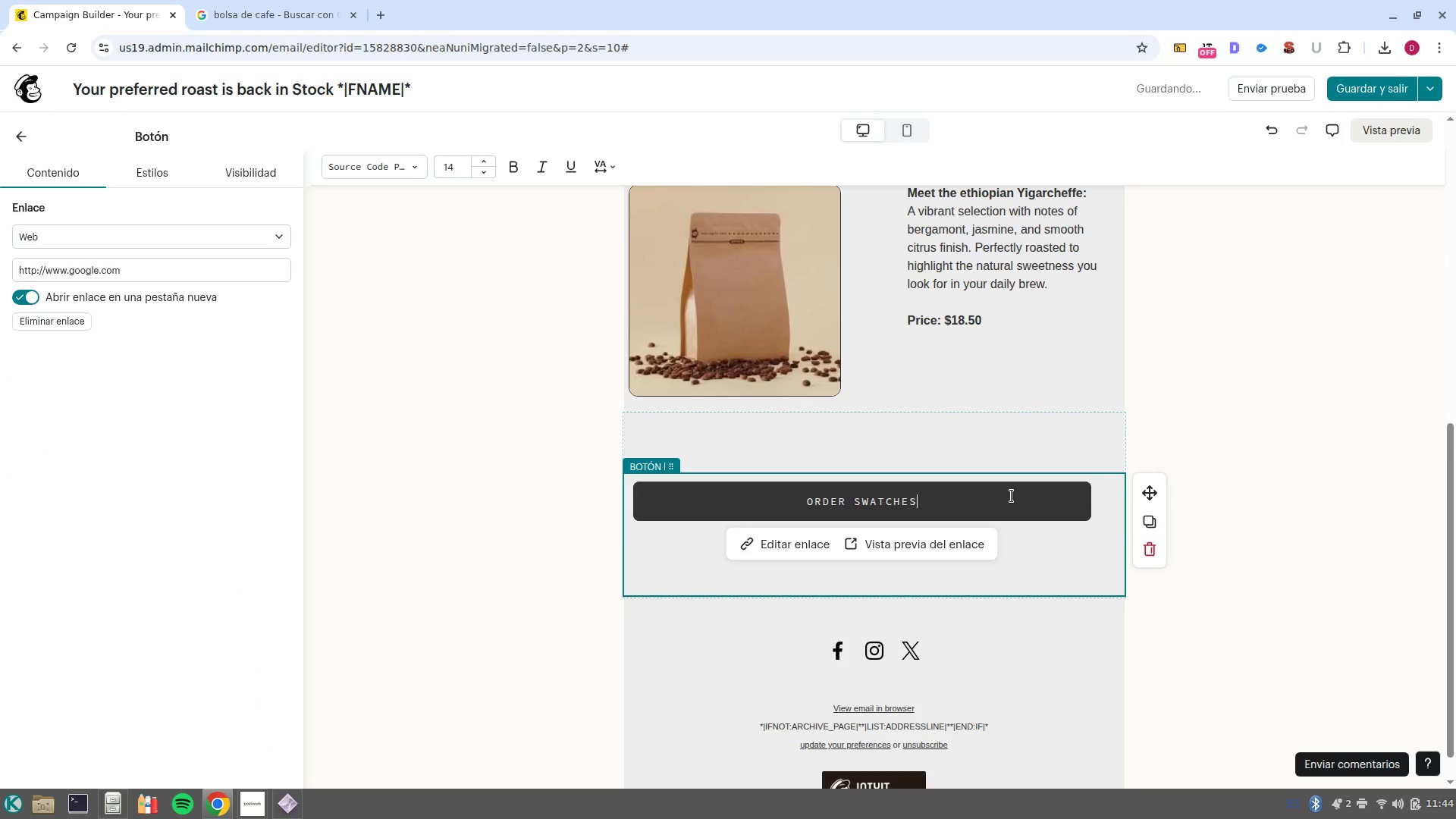 
double_click([1012, 496])
 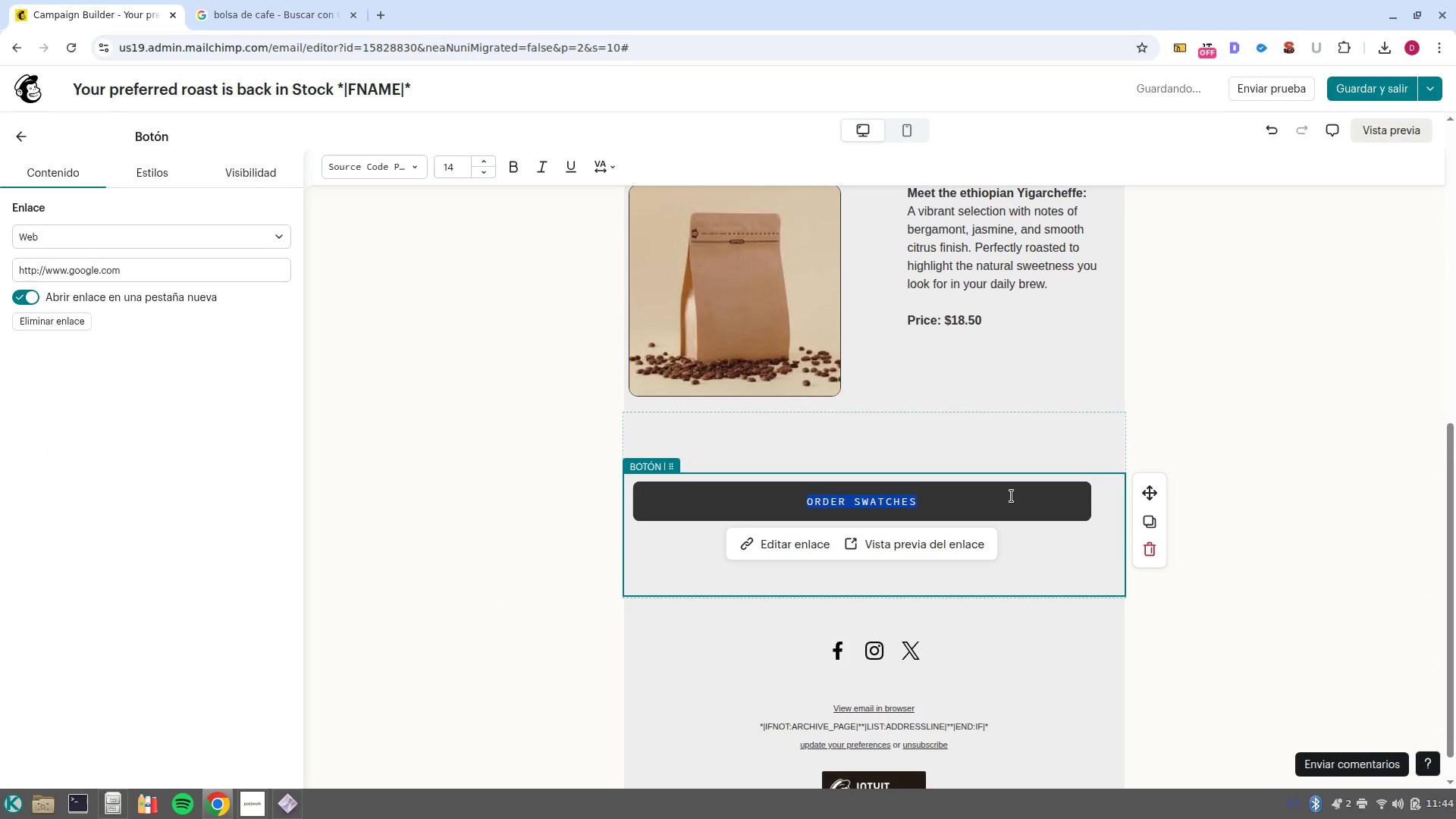 
type(Buy now )
key(Backspace)
type(/ Bean of the Month)
 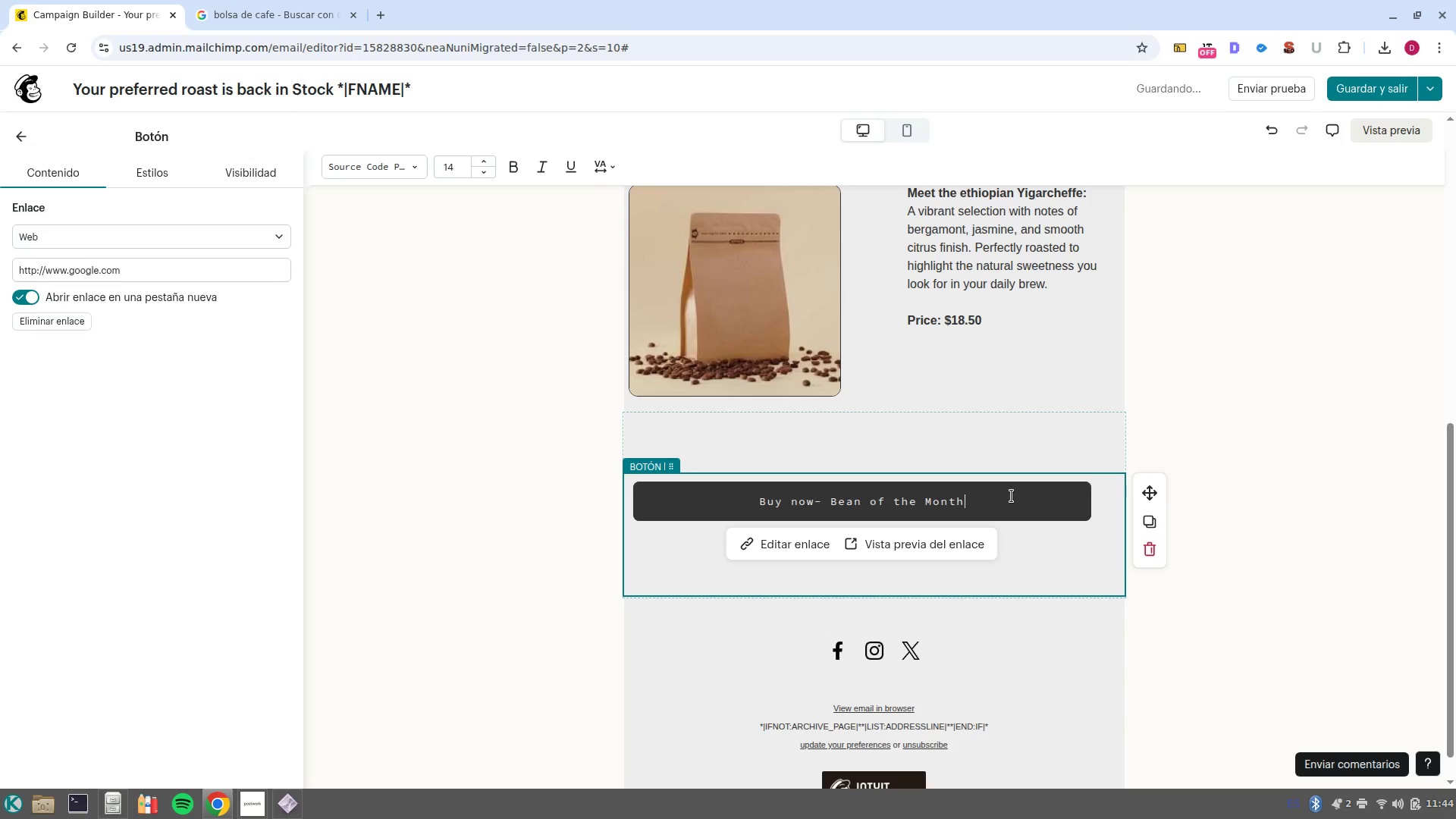 
left_click([761, 547])
 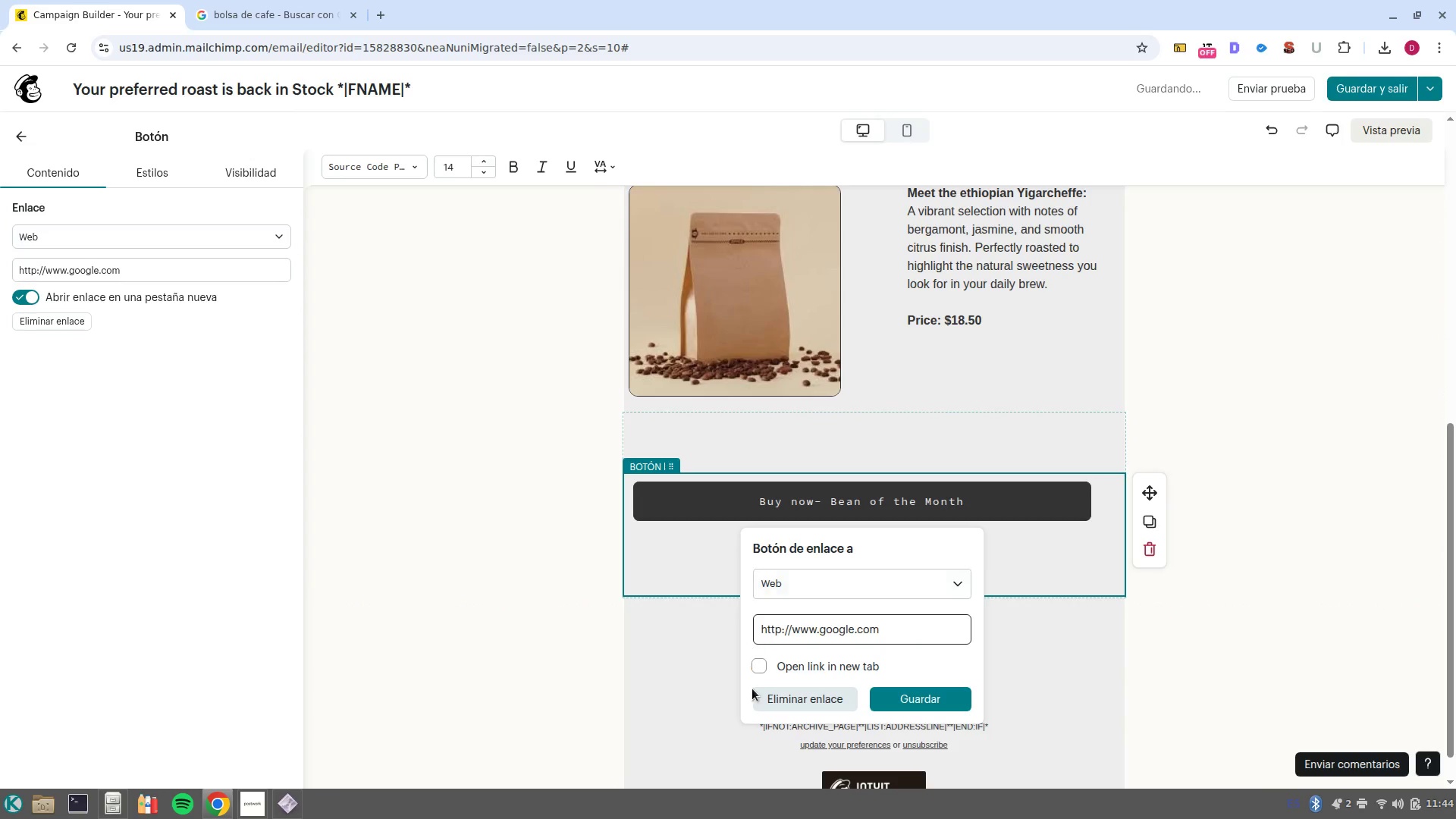 
left_click([758, 670])
 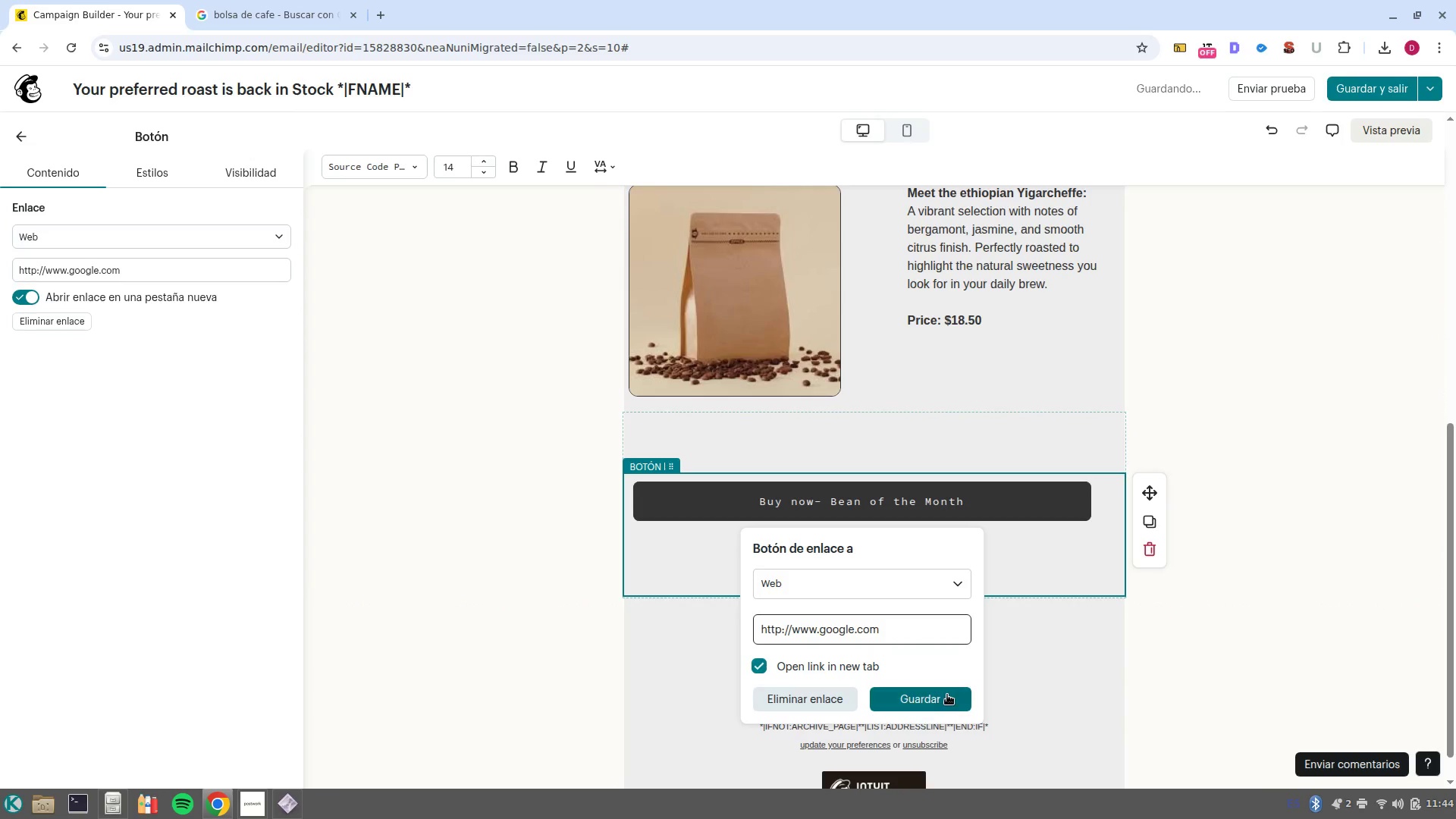 
left_click([948, 695])
 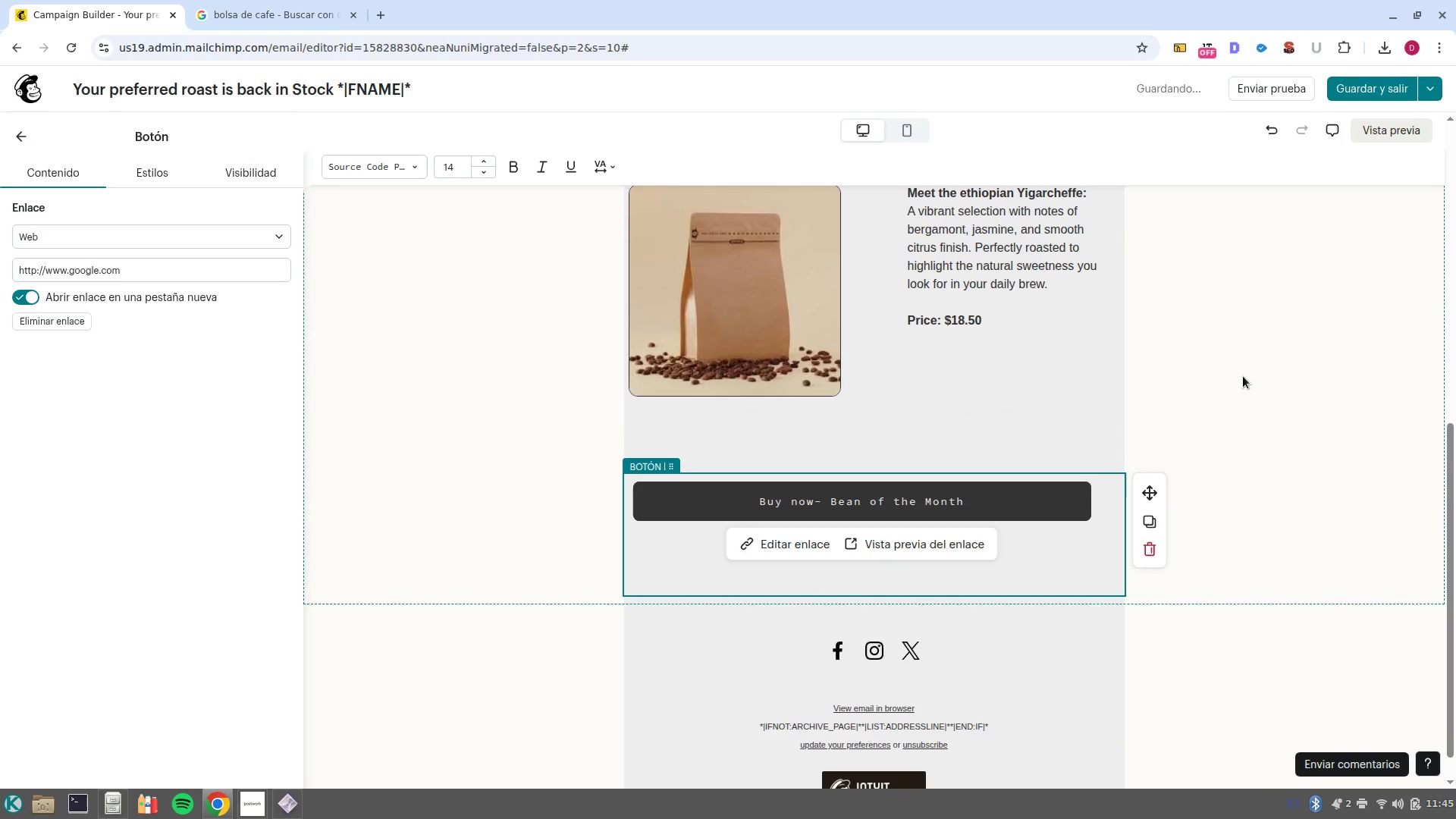 
scroll: coordinate [1237, 419], scroll_direction: none, amount: 0.0
 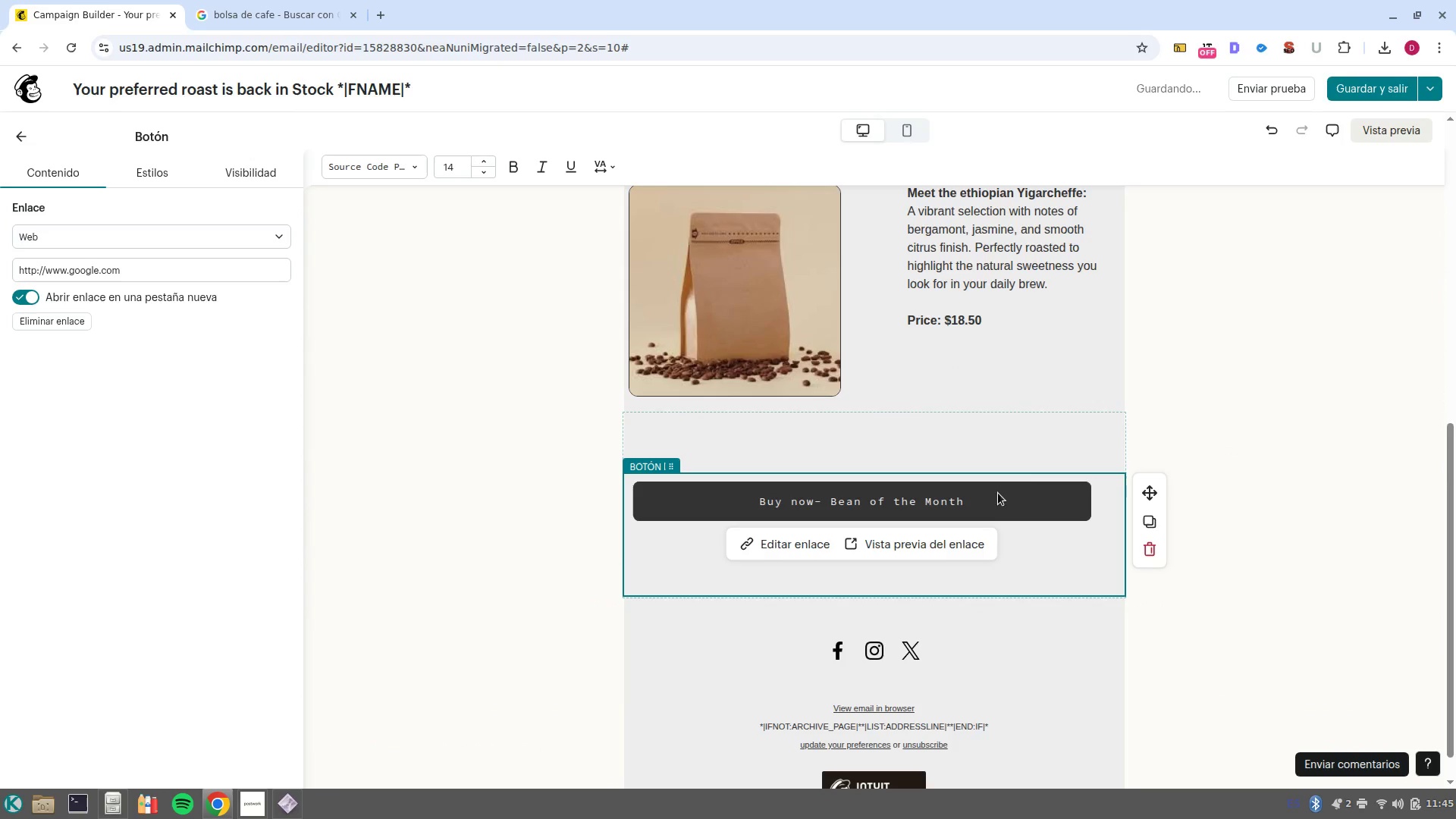 
left_click([993, 504])
 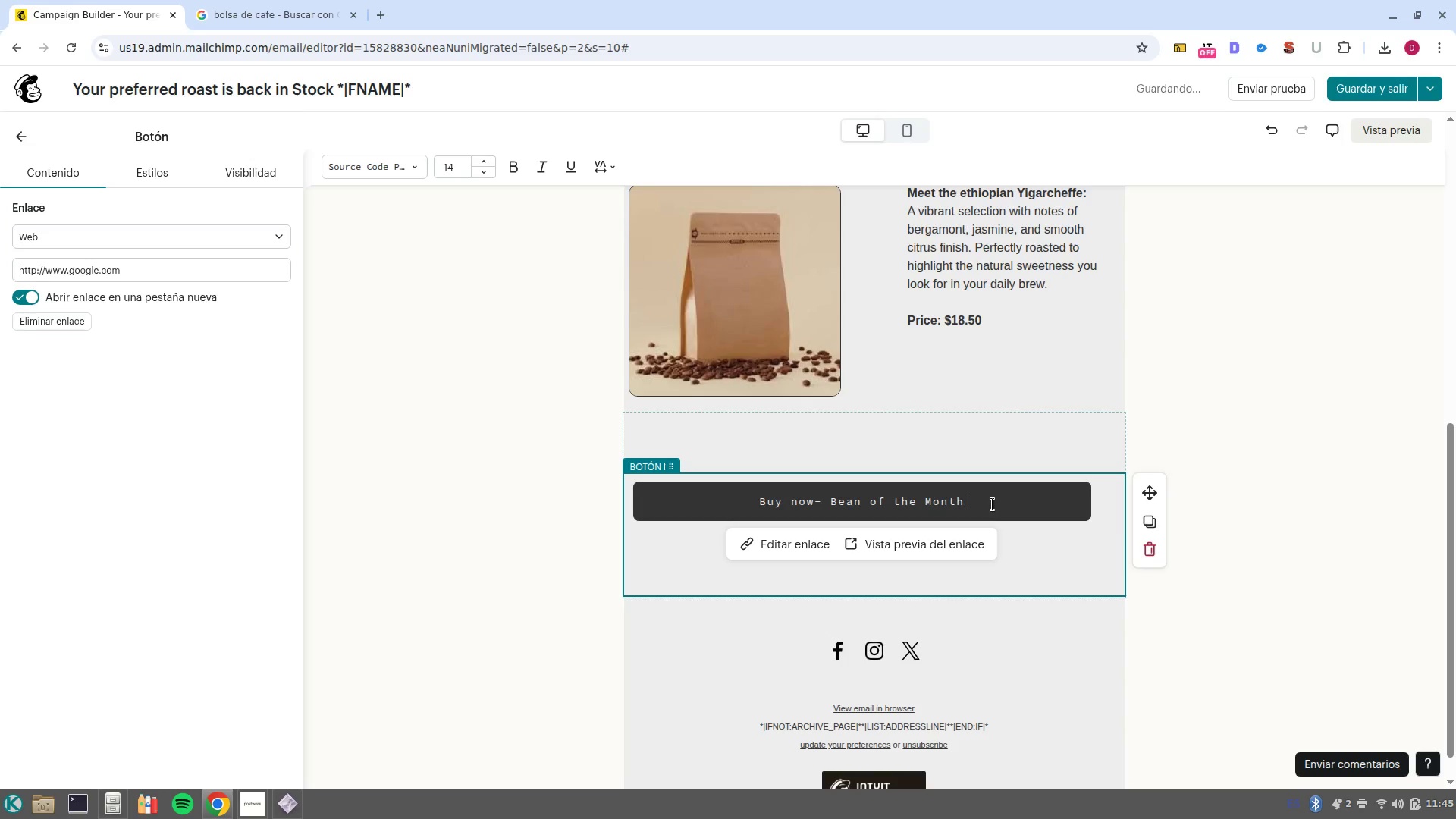 
left_click_drag(start_coordinate=[993, 504], to_coordinate=[711, 481])
 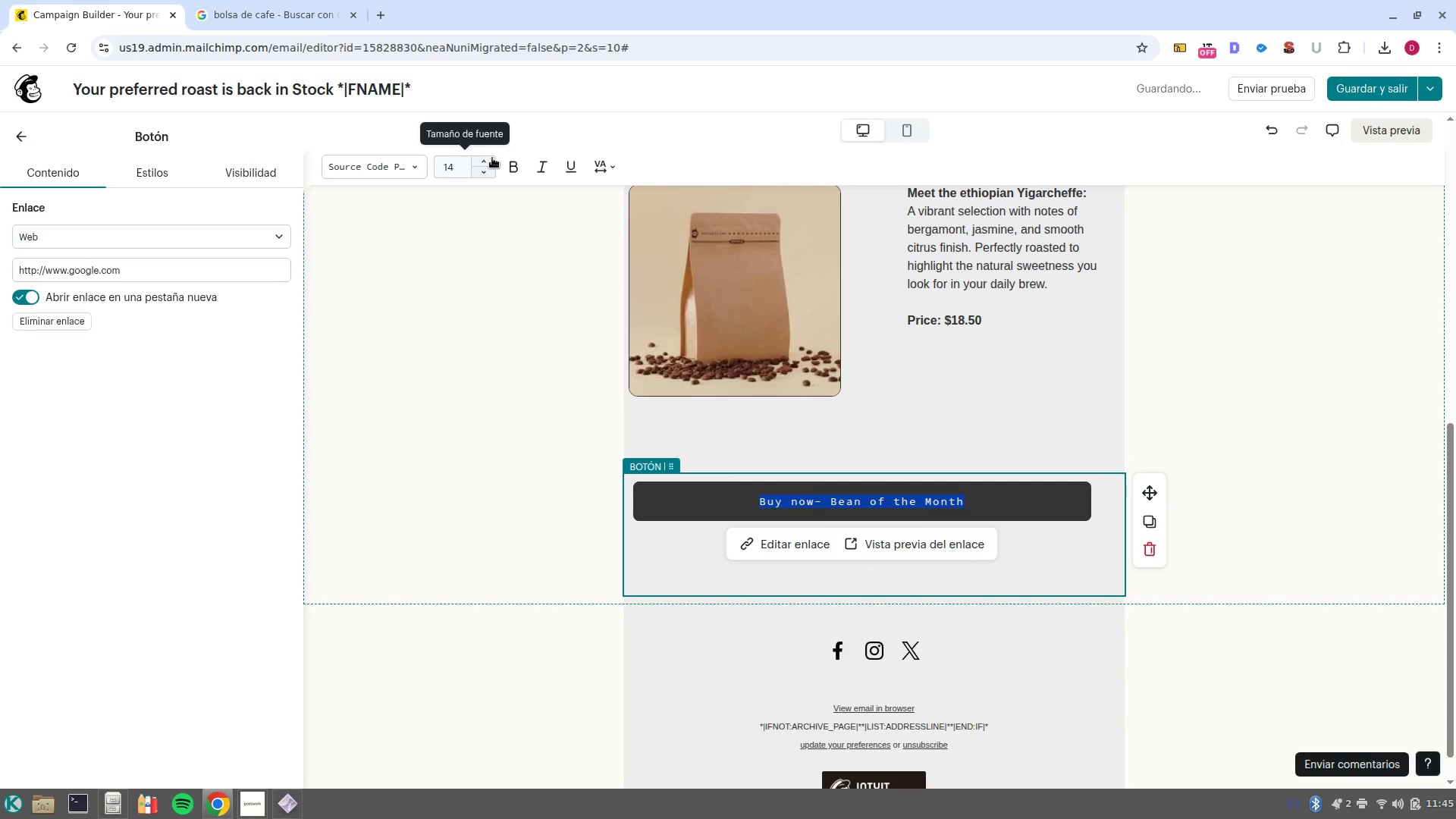 
left_click([488, 160])
 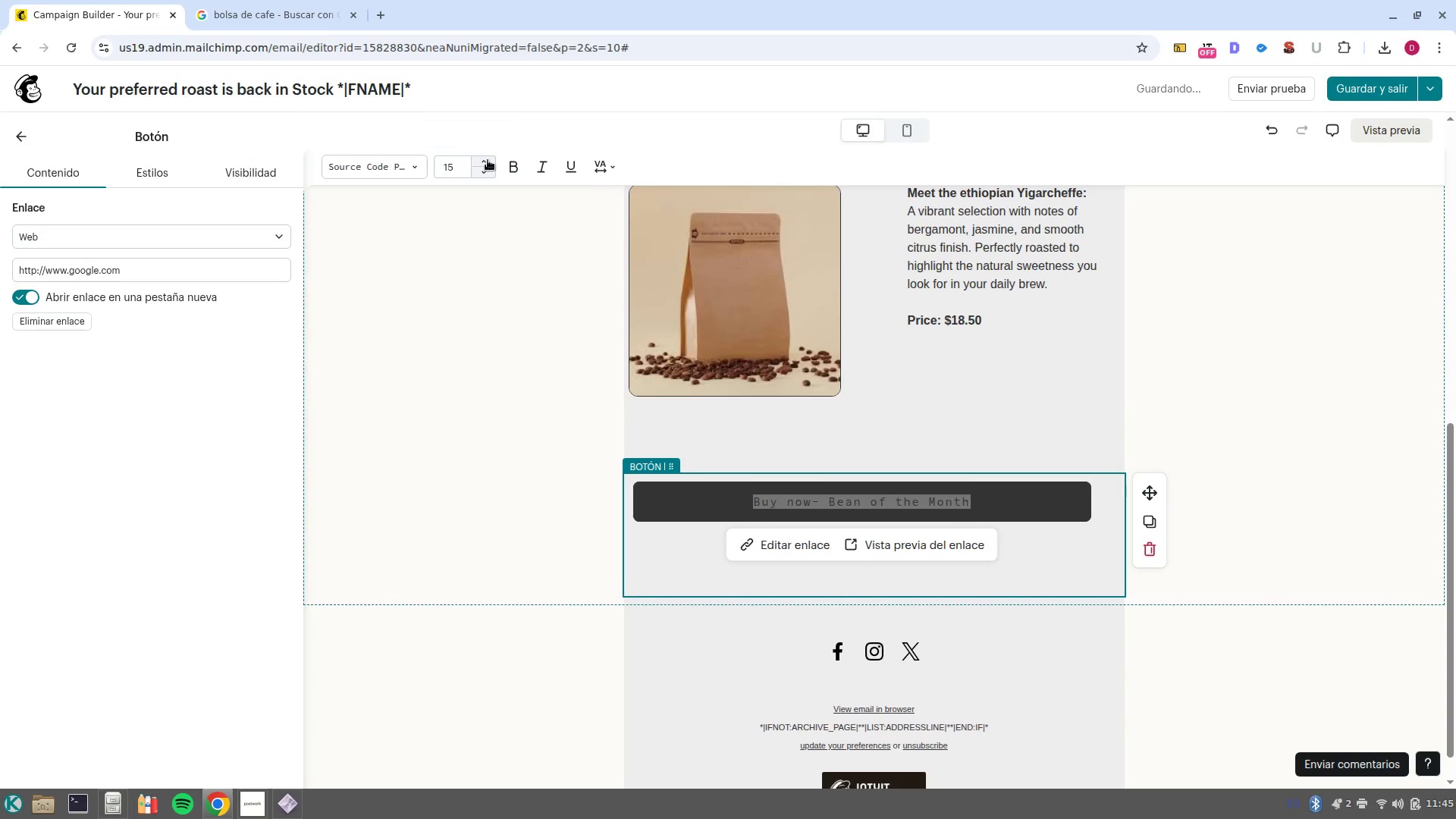 
left_click([488, 160])
 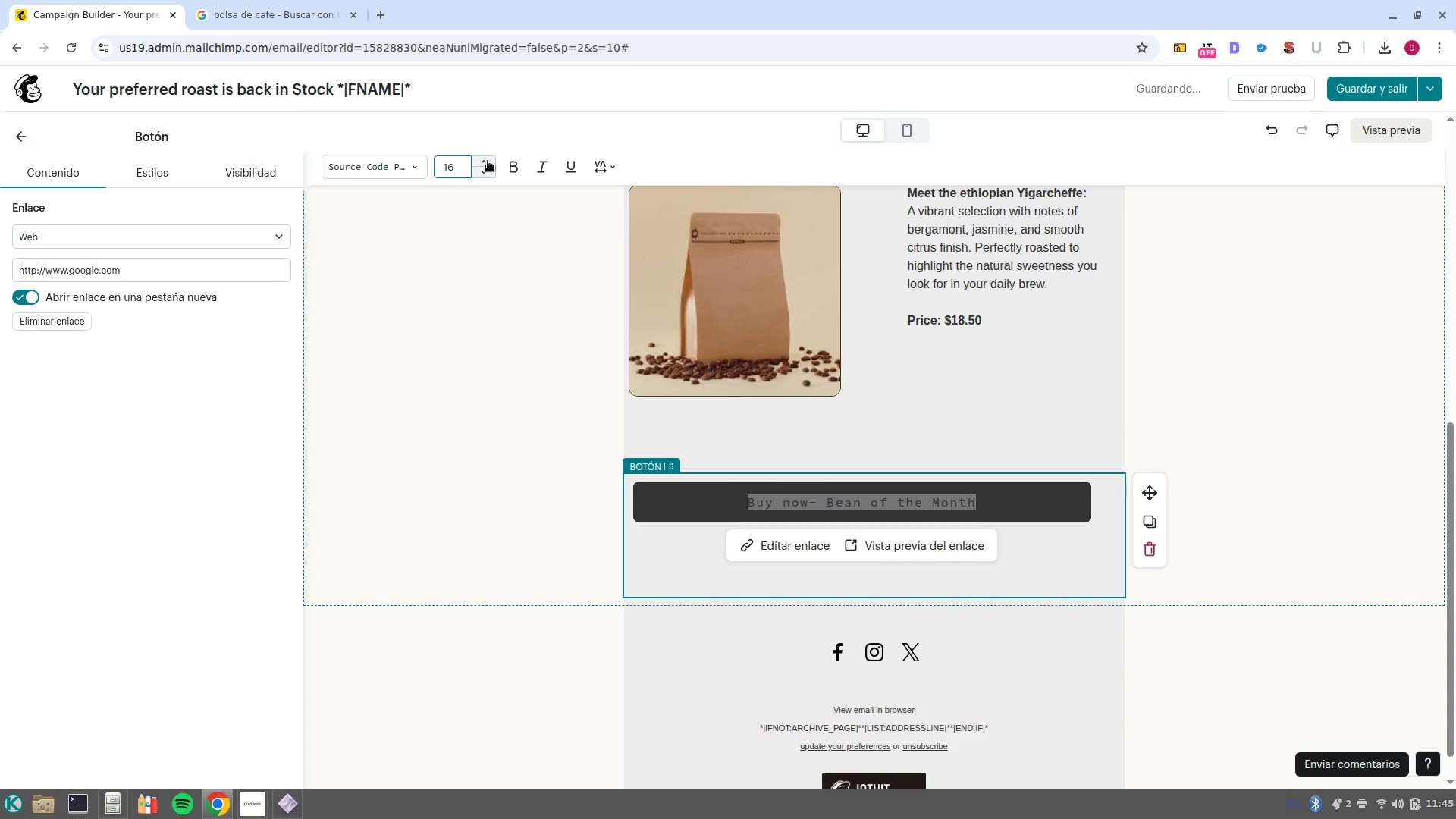 
double_click([488, 161])
 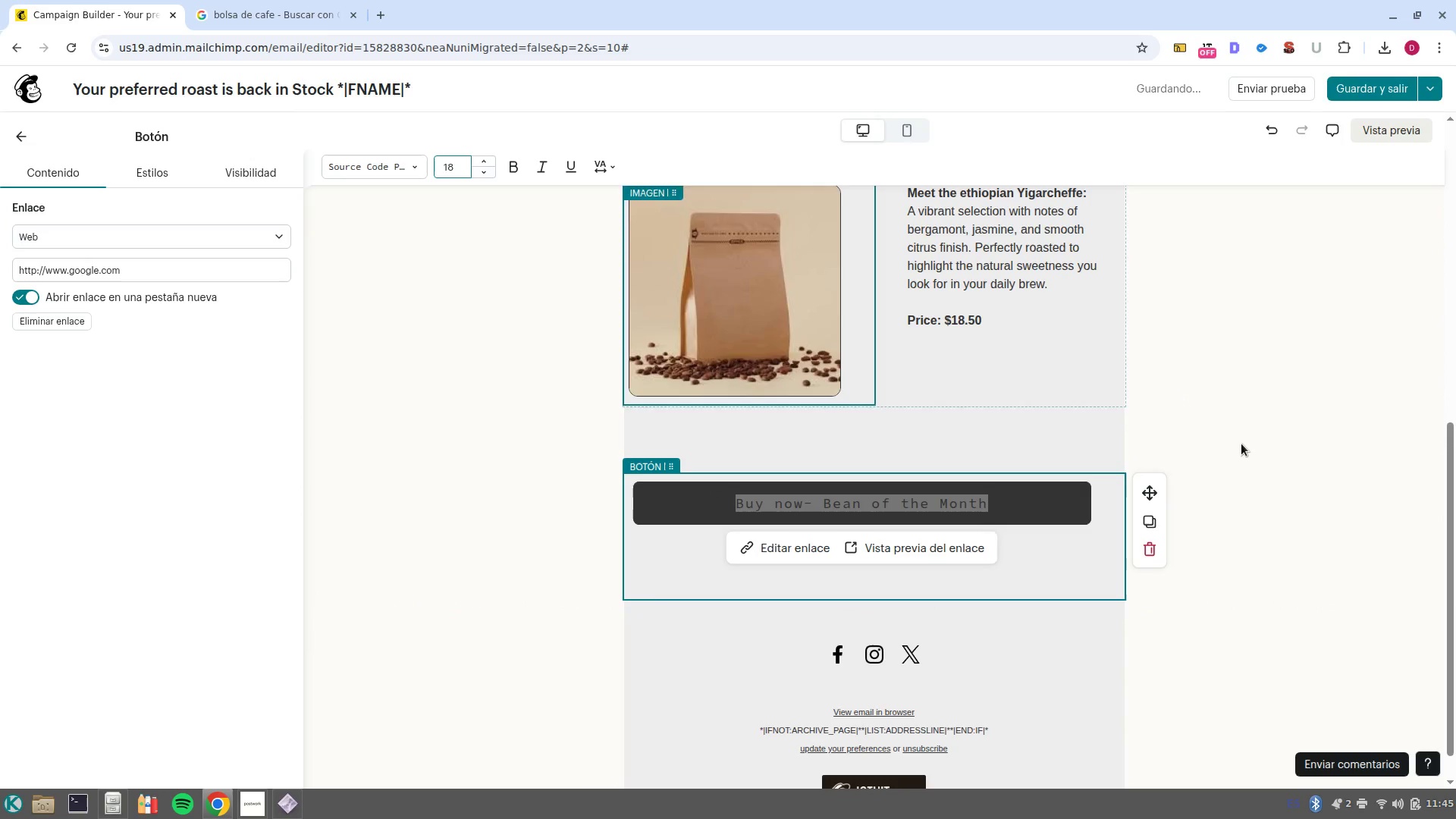 
left_click([1241, 444])
 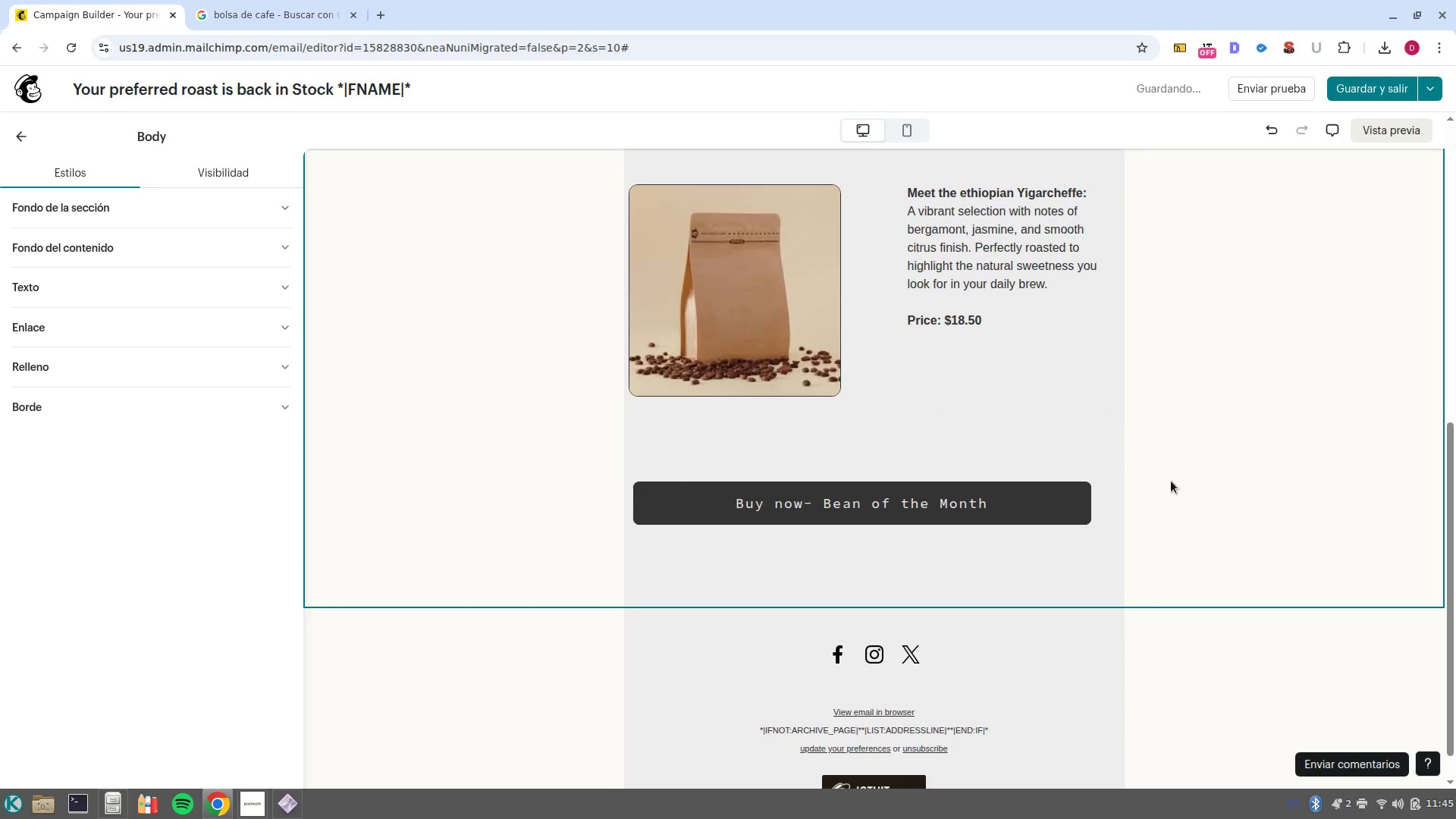 
scroll: coordinate [1012, 544], scroll_direction: up, amount: 6.0
 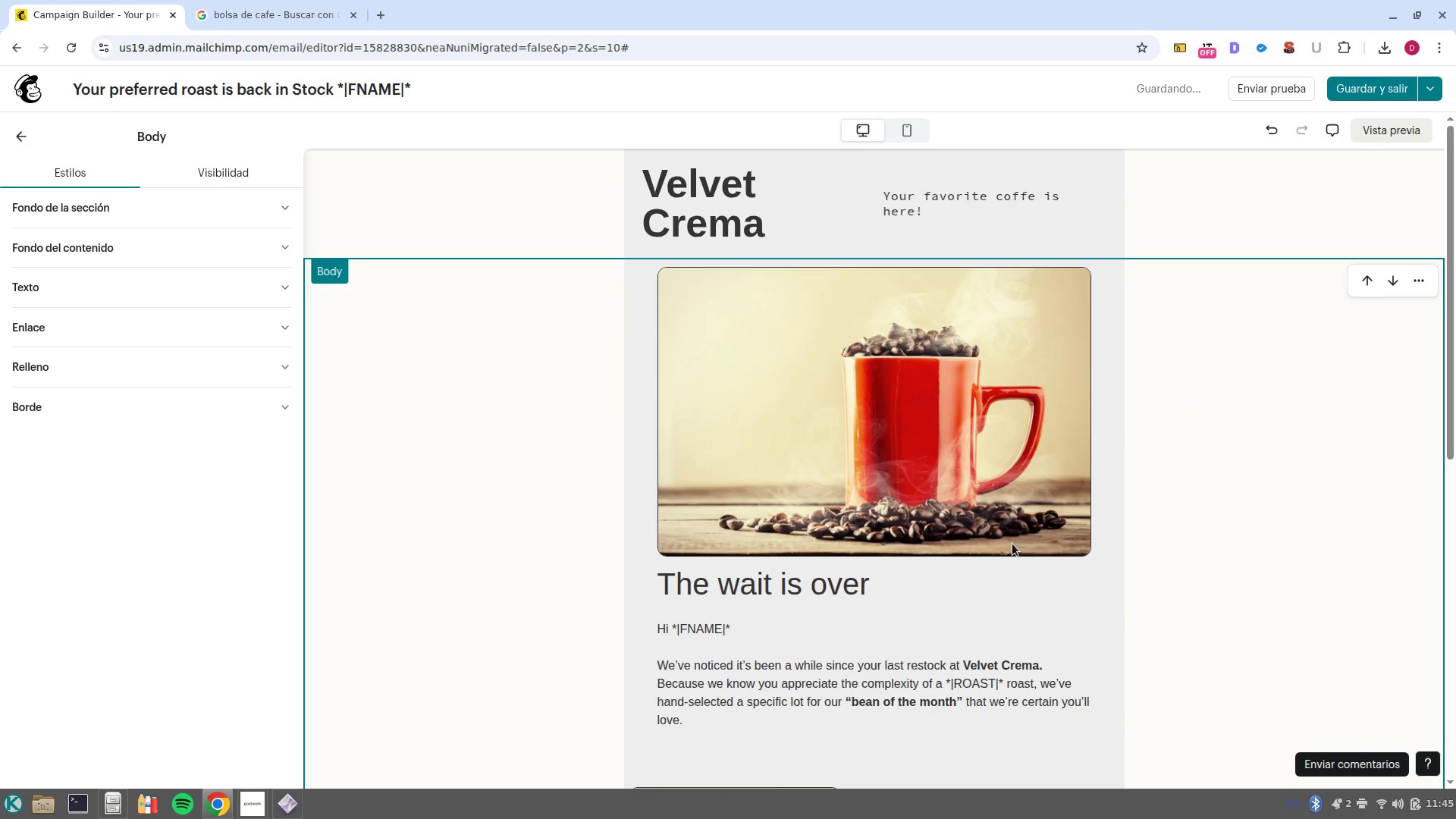 
scroll: coordinate [1012, 544], scroll_direction: down, amount: 11.0
 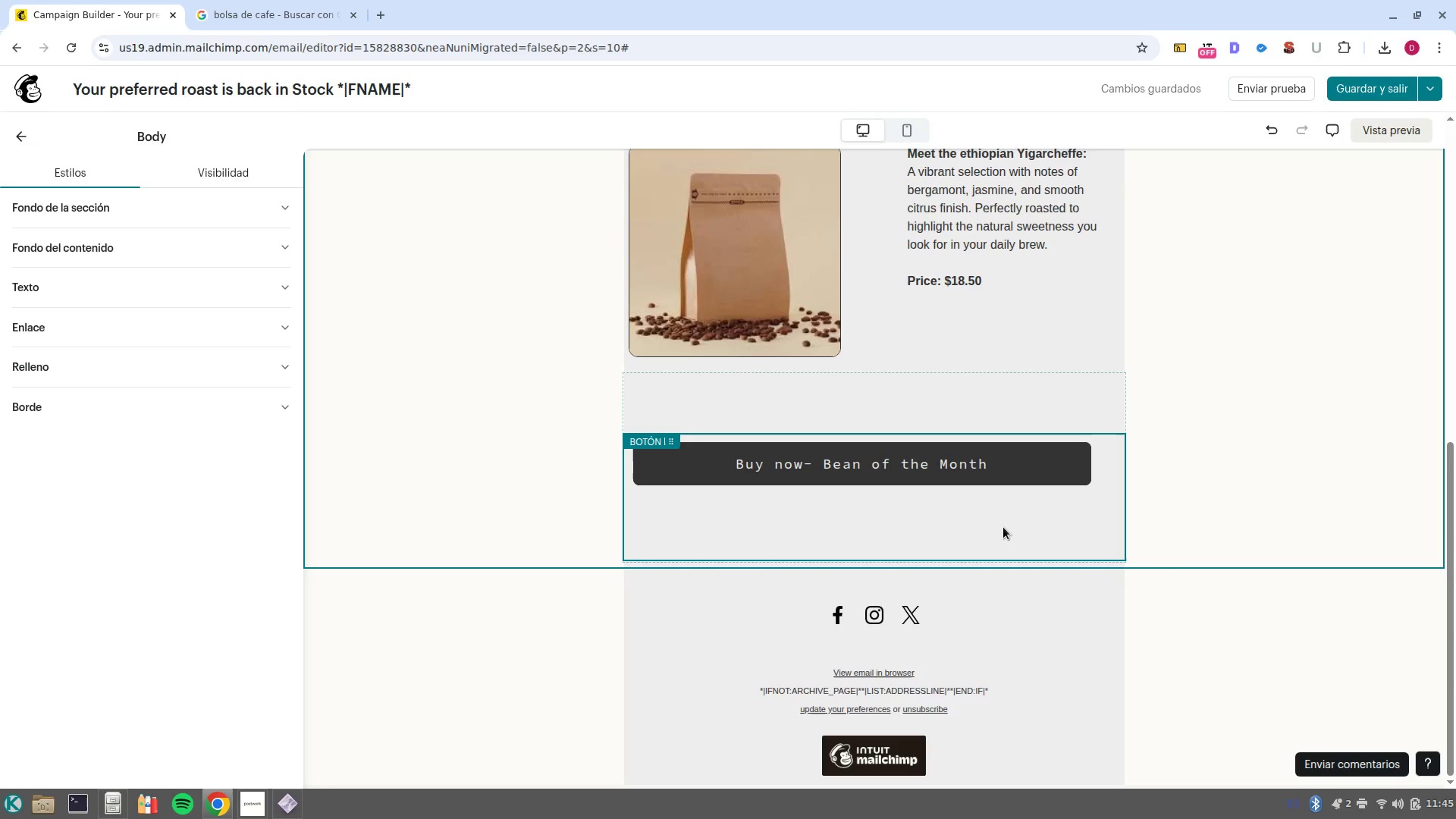 
wait(11.58)
 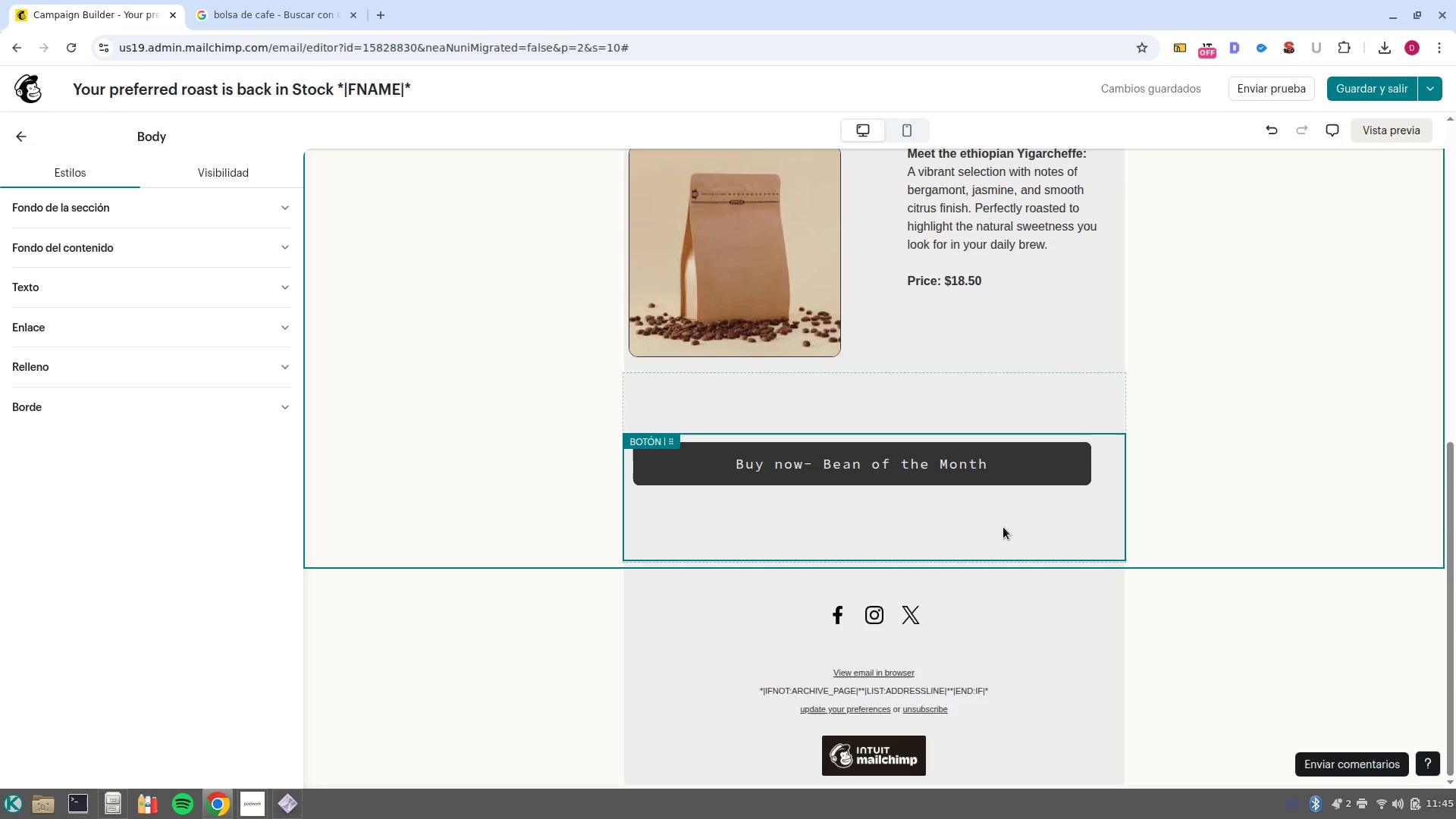 
scroll: coordinate [1130, 543], scroll_direction: up, amount: 4.0
 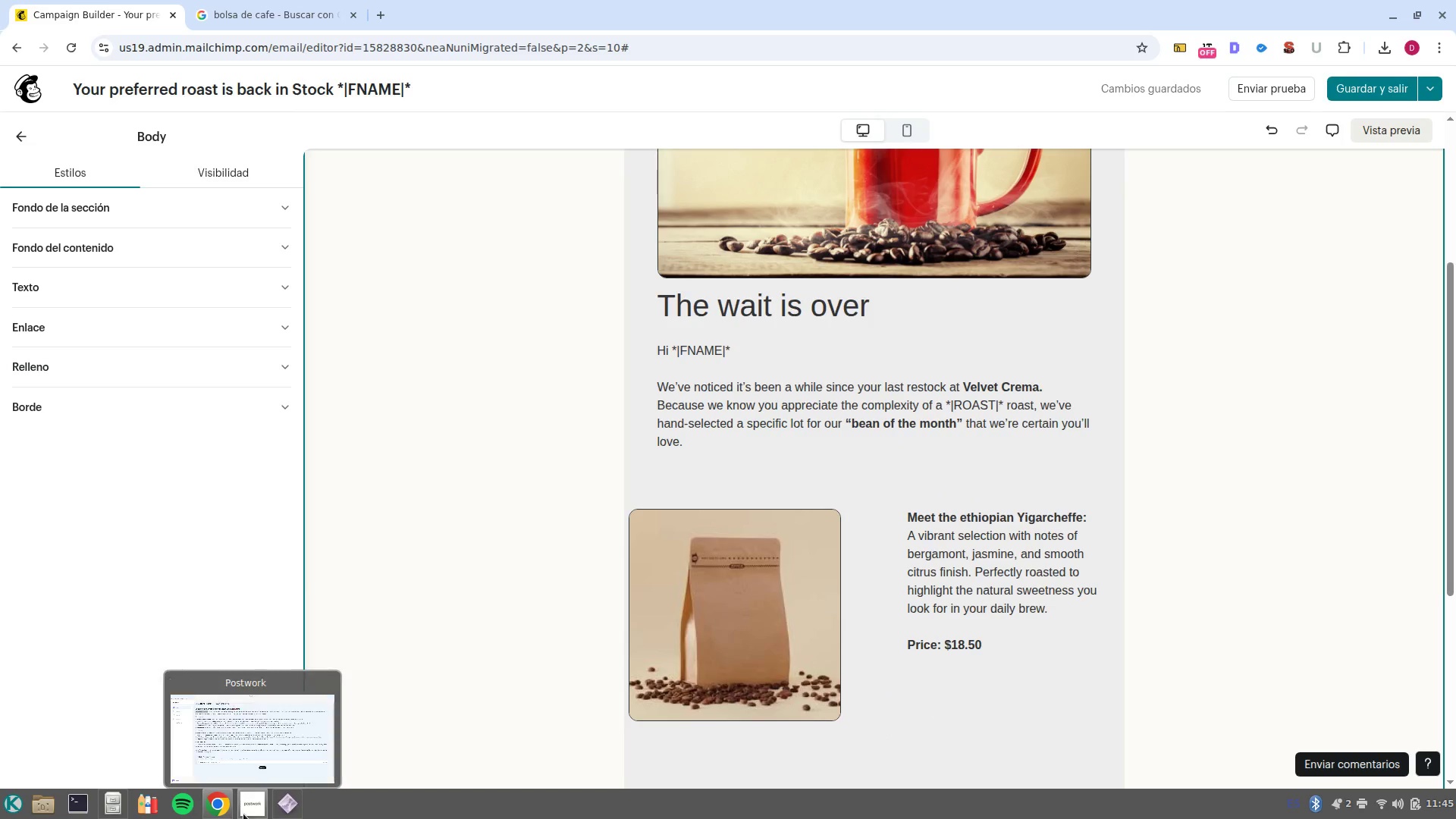 
left_click([253, 744])